 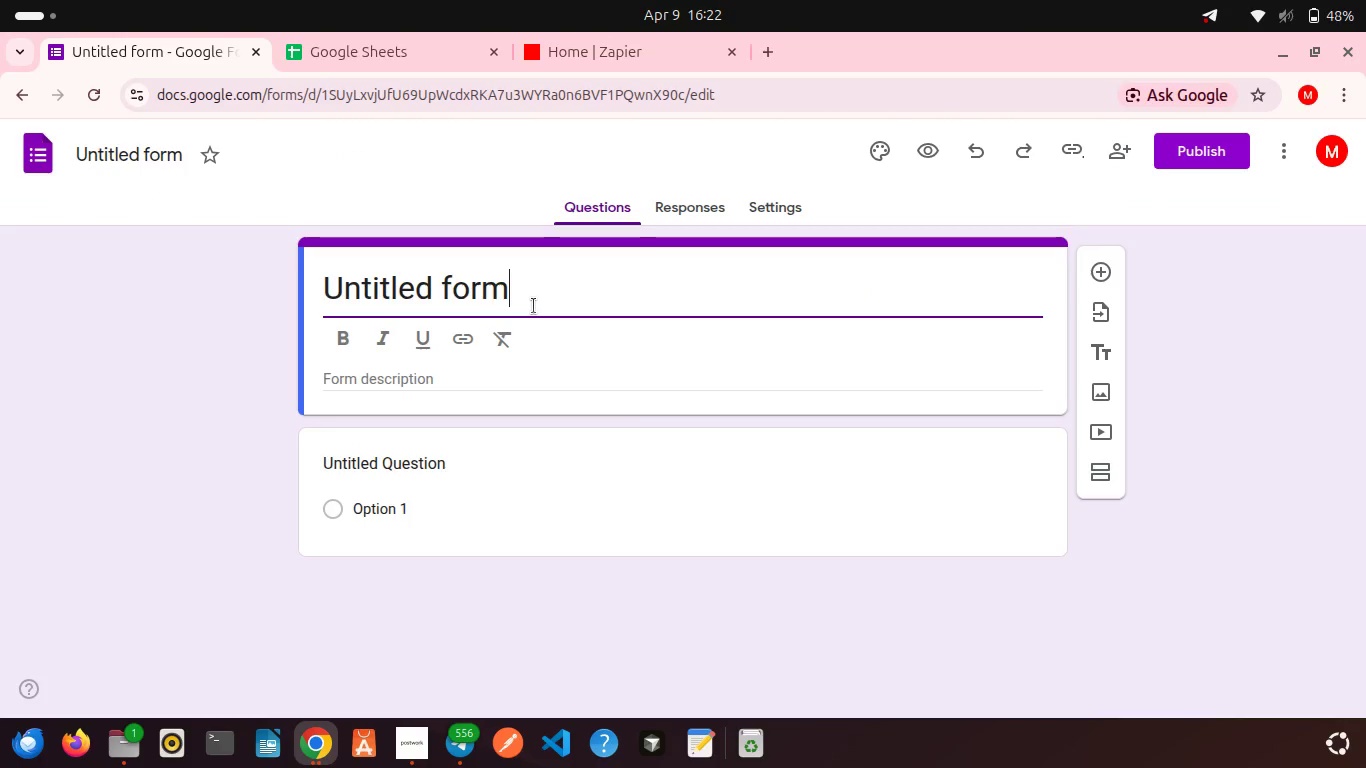 
key(Backspace)
key(Backspace)
key(Backspace)
key(Backspace)
key(Backspace)
key(Backspace)
key(Backspace)
key(Backspace)
key(Backspace)
key(Backspace)
key(Backspace)
key(Backspace)
key(Backspace)
type(Scent & Soil Lead Form)
 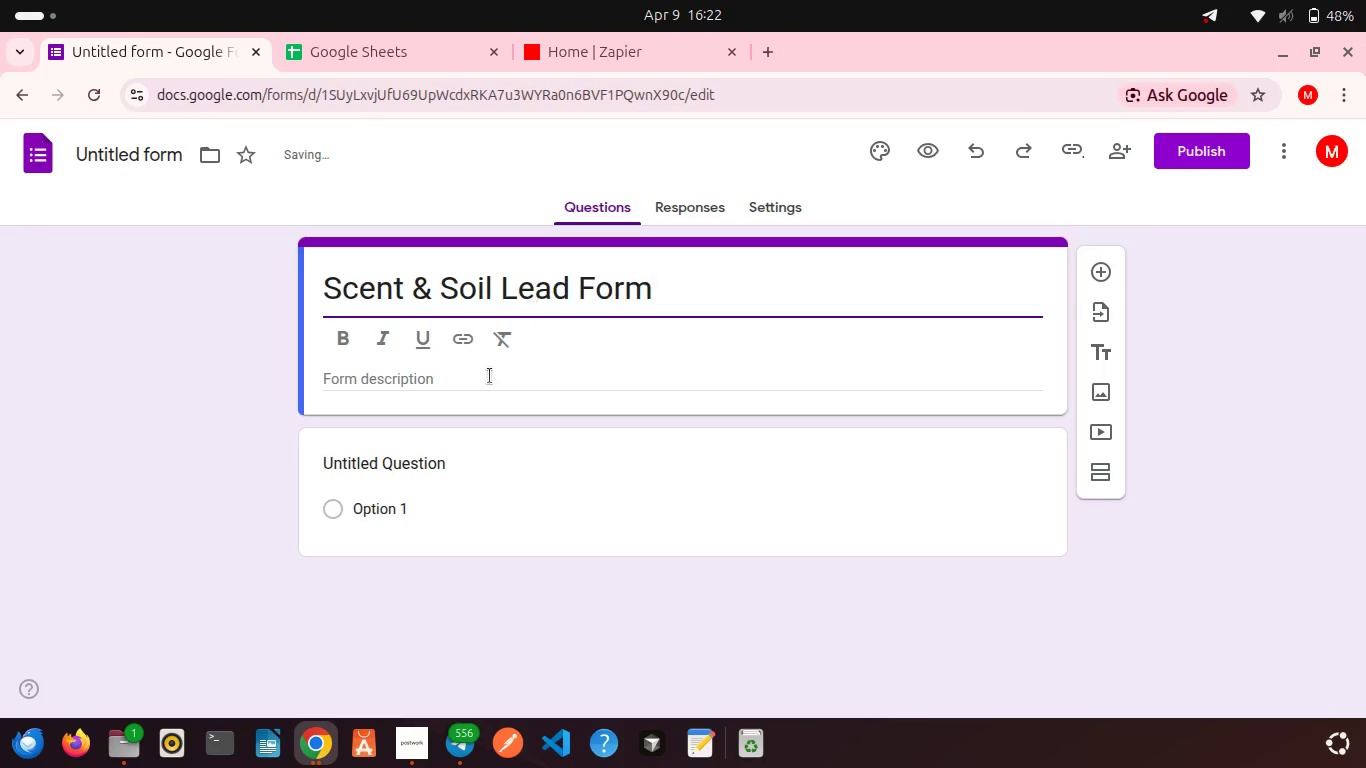 
left_click([444, 380])
 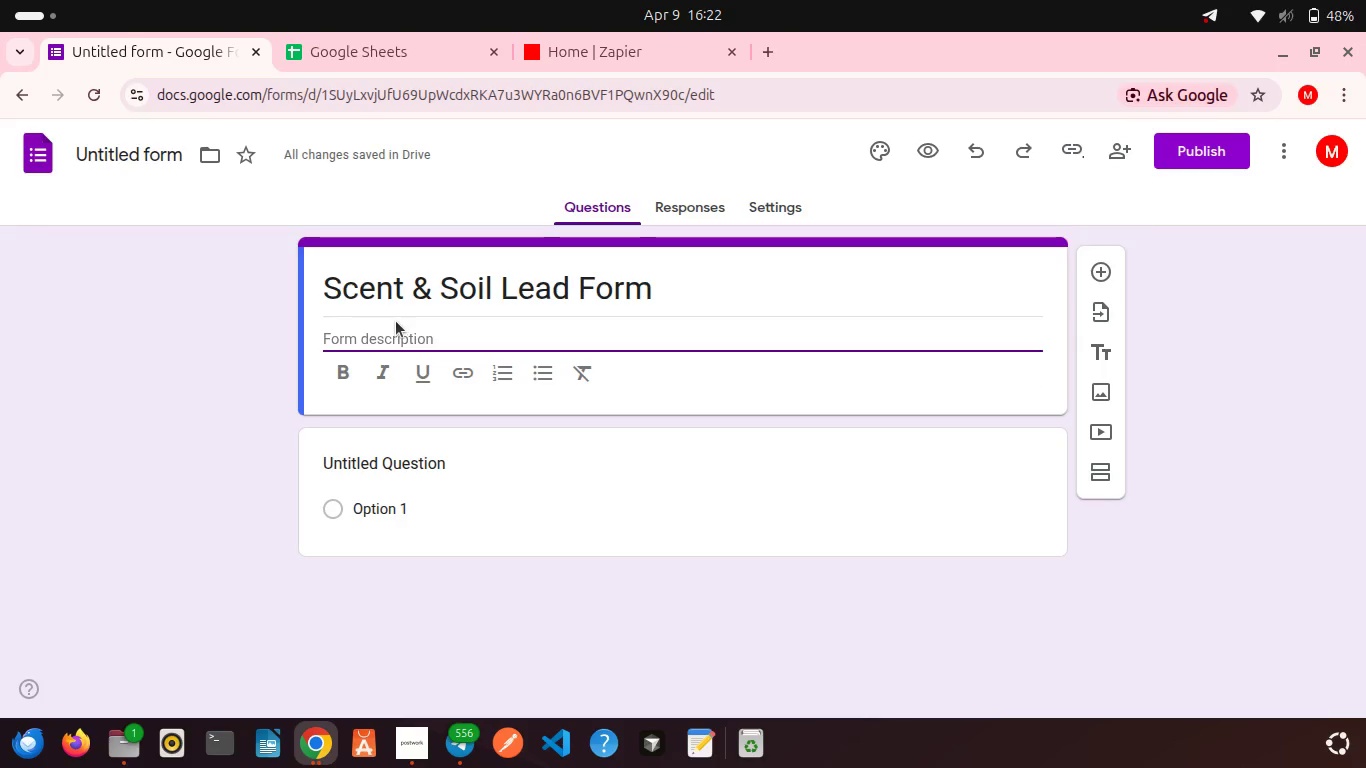 
left_click([390, 337])
 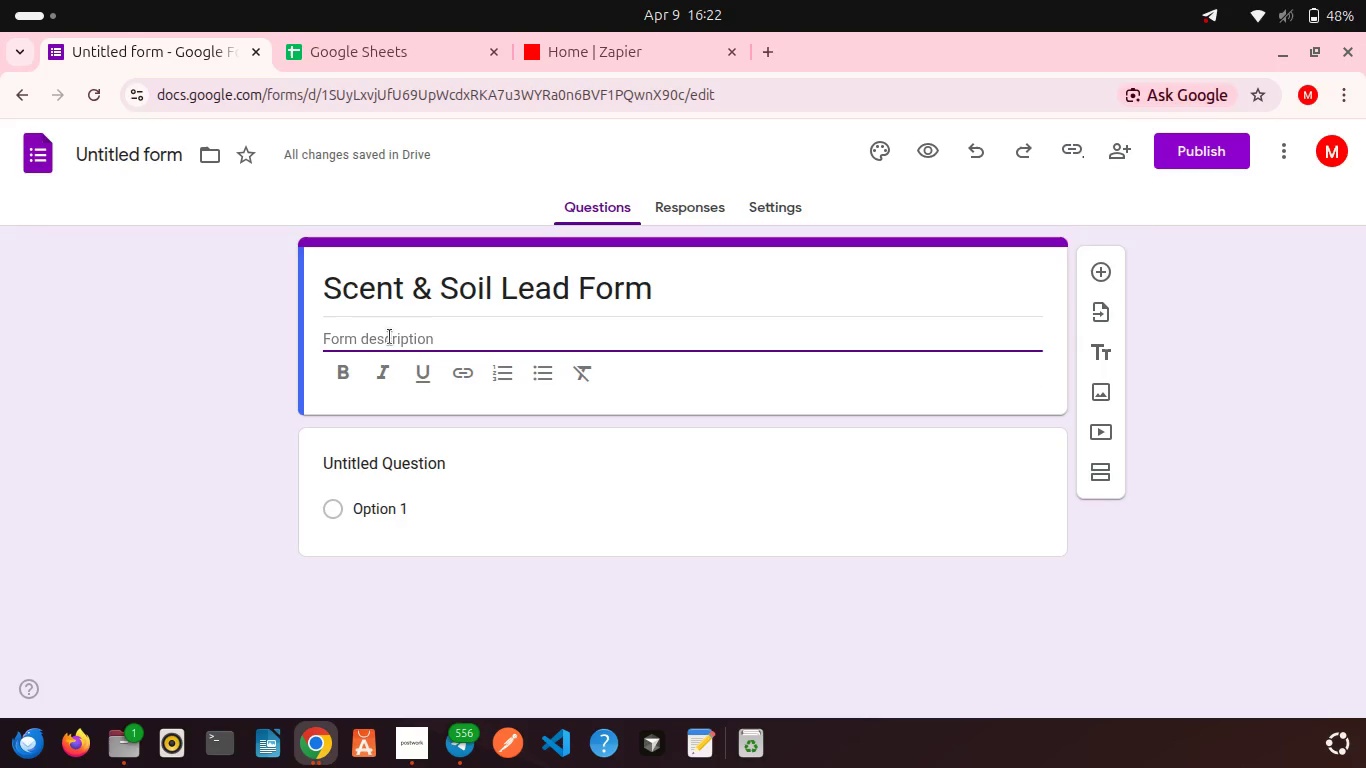 
type(Submit your inquiry)
 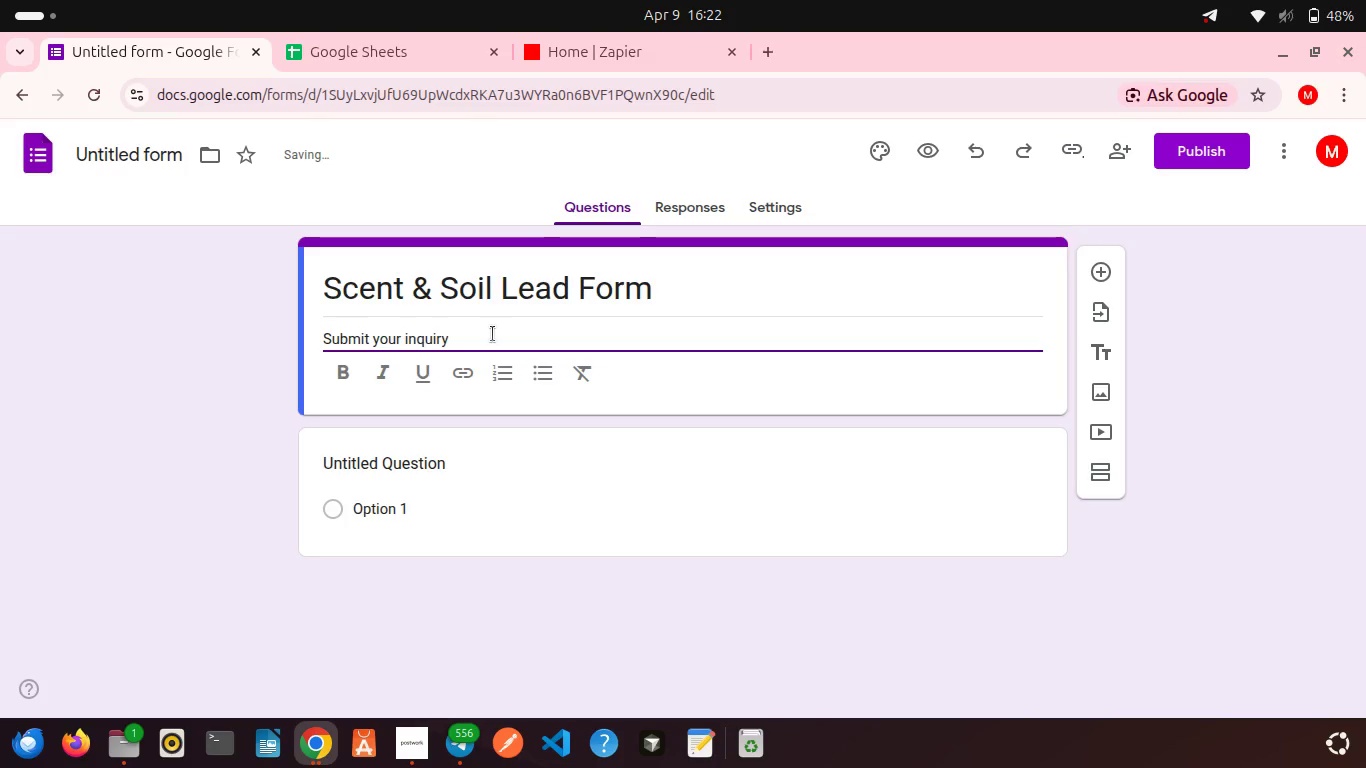 
left_click([493, 334])
 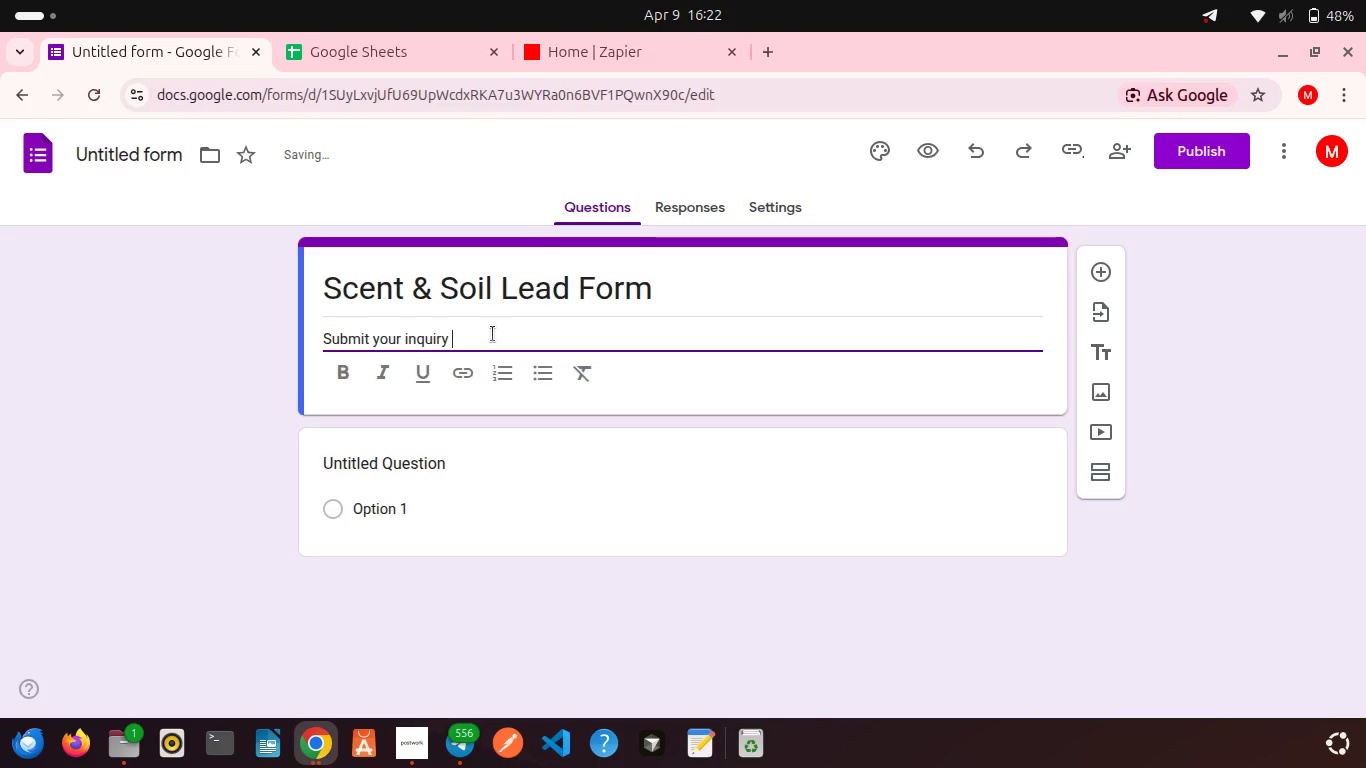 
type( and our team will respond within 24 hours.)
 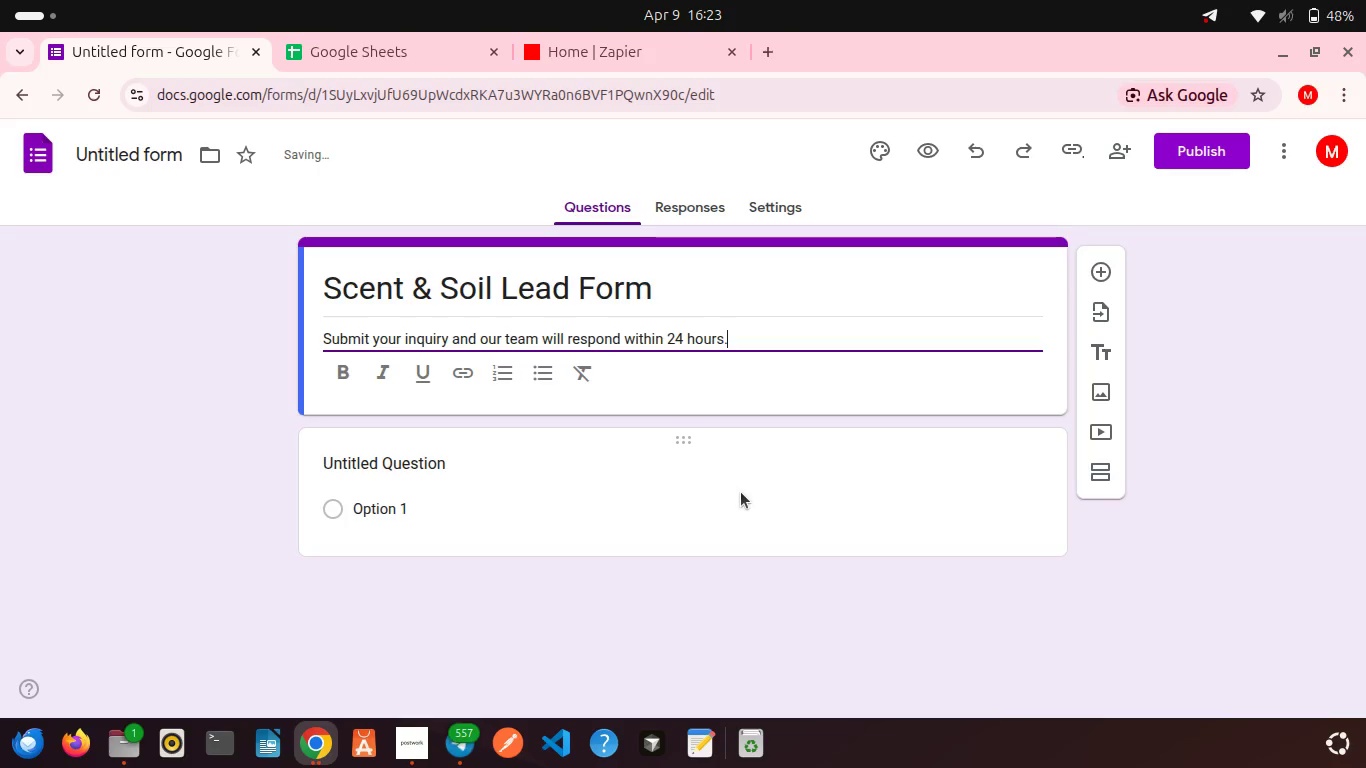 
left_click([721, 490])
 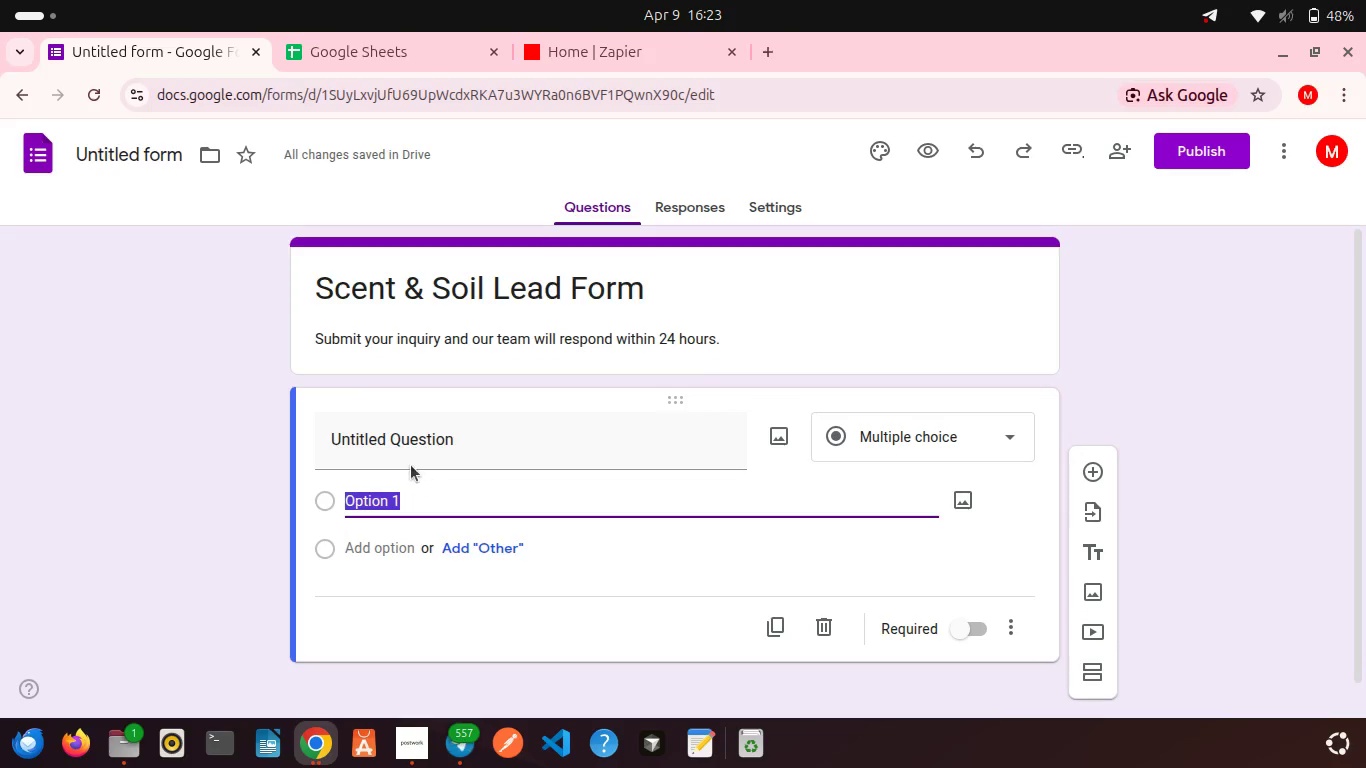 
double_click([397, 449])
 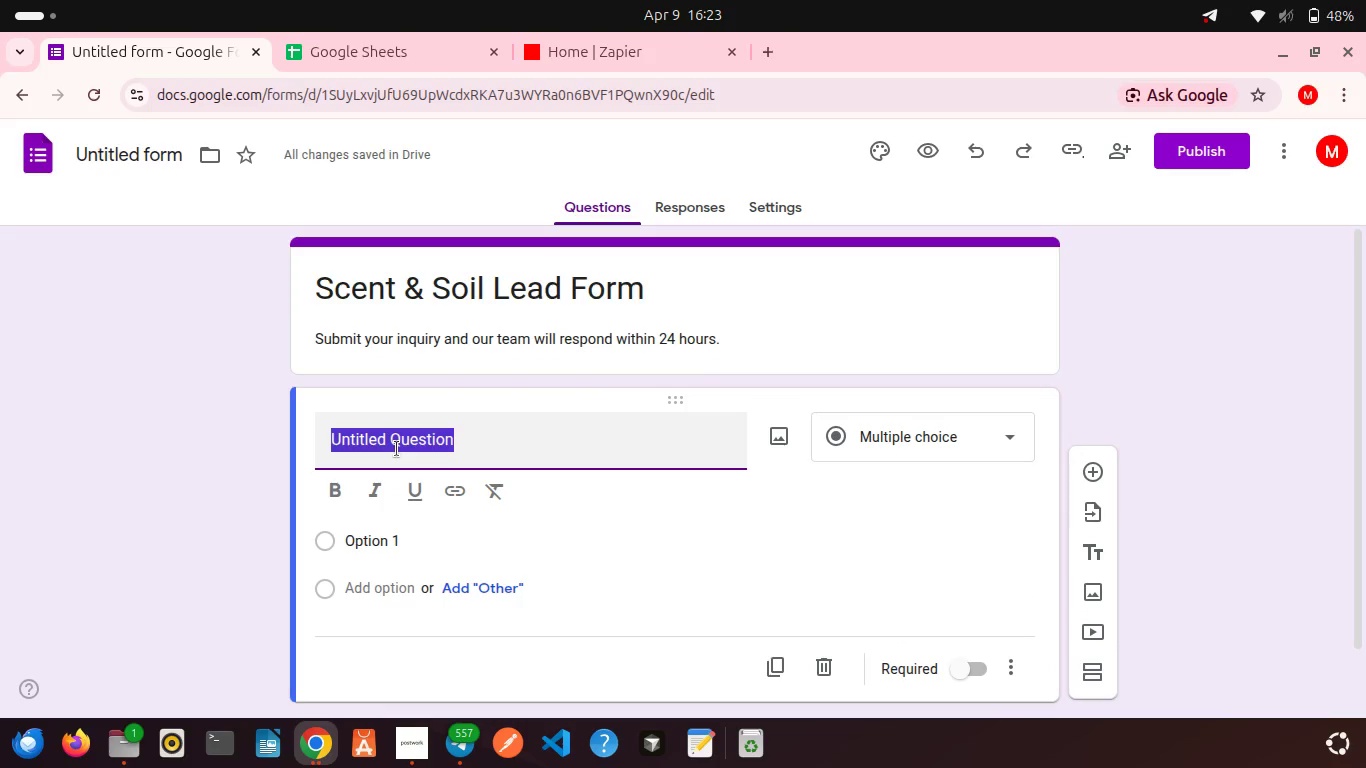 
type(Name)
 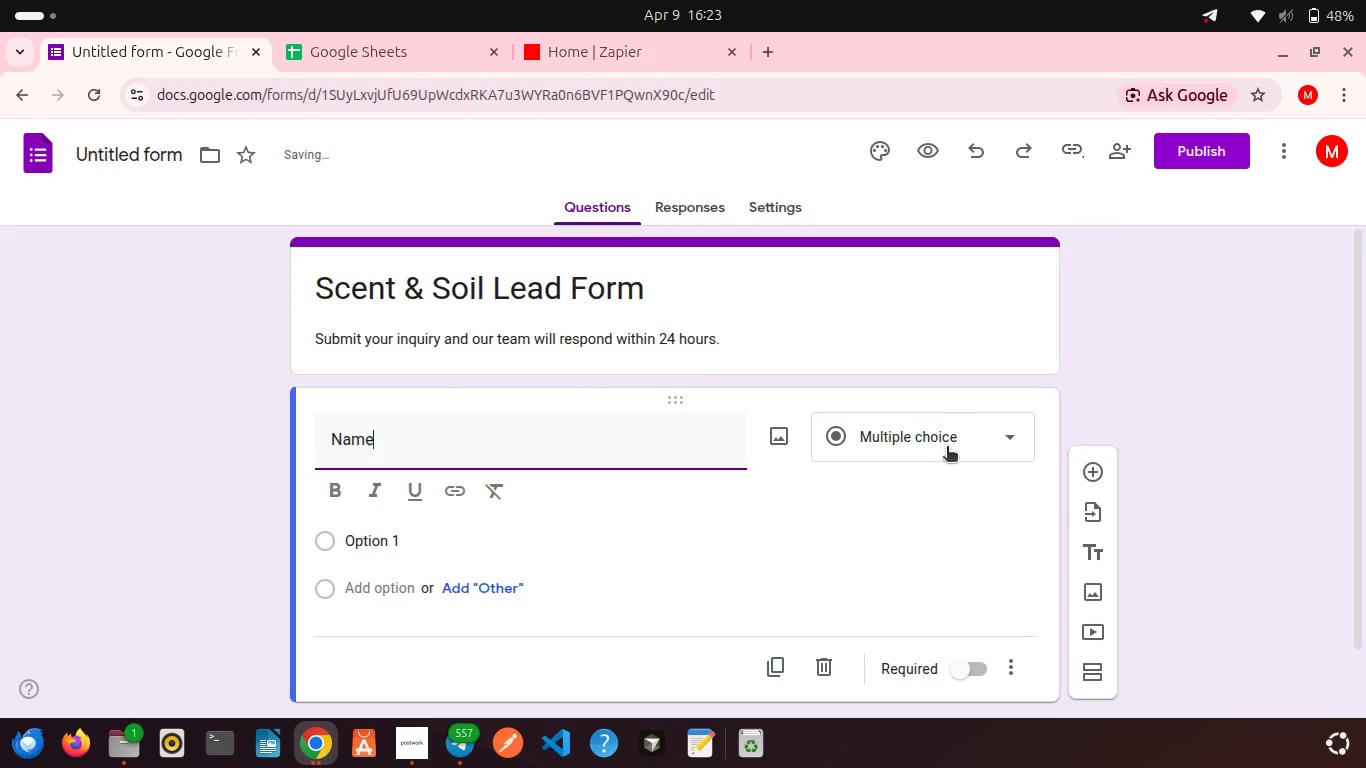 
left_click([947, 448])
 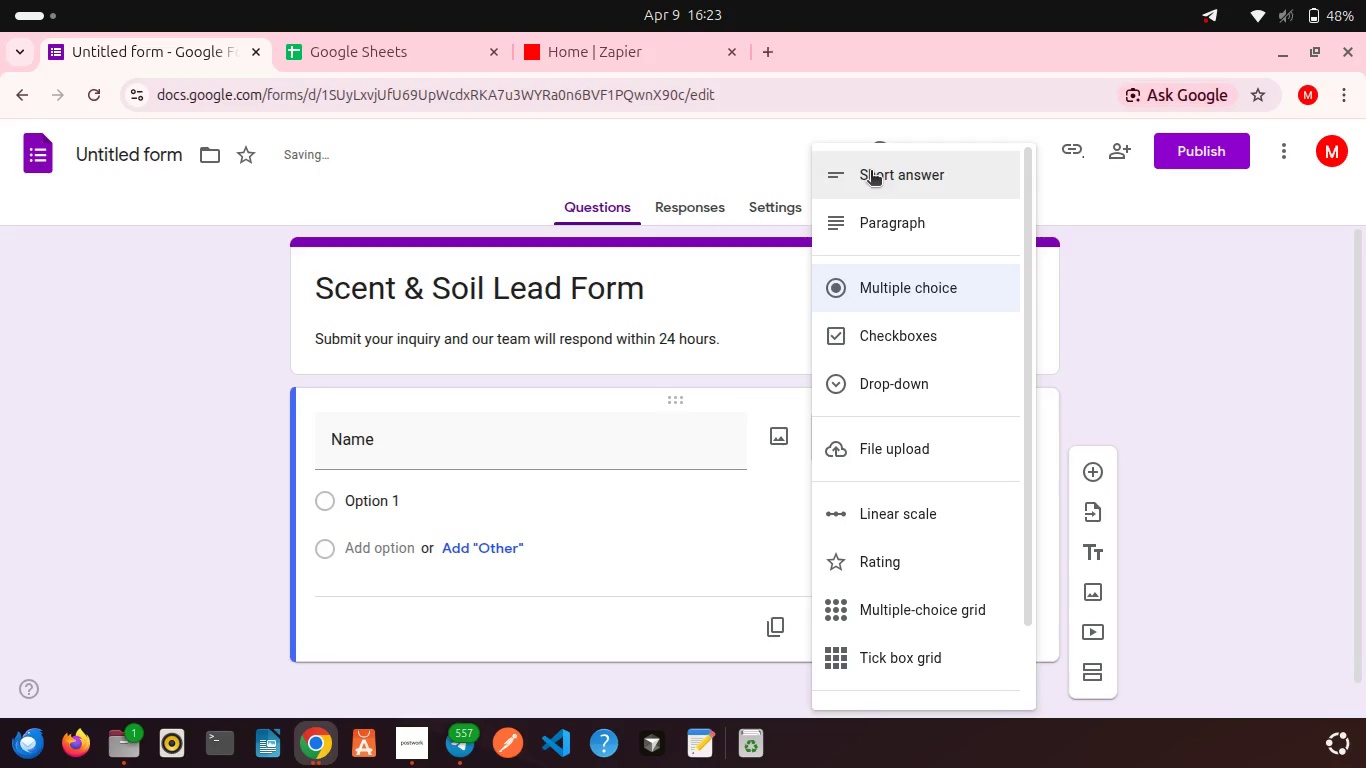 
left_click([871, 172])
 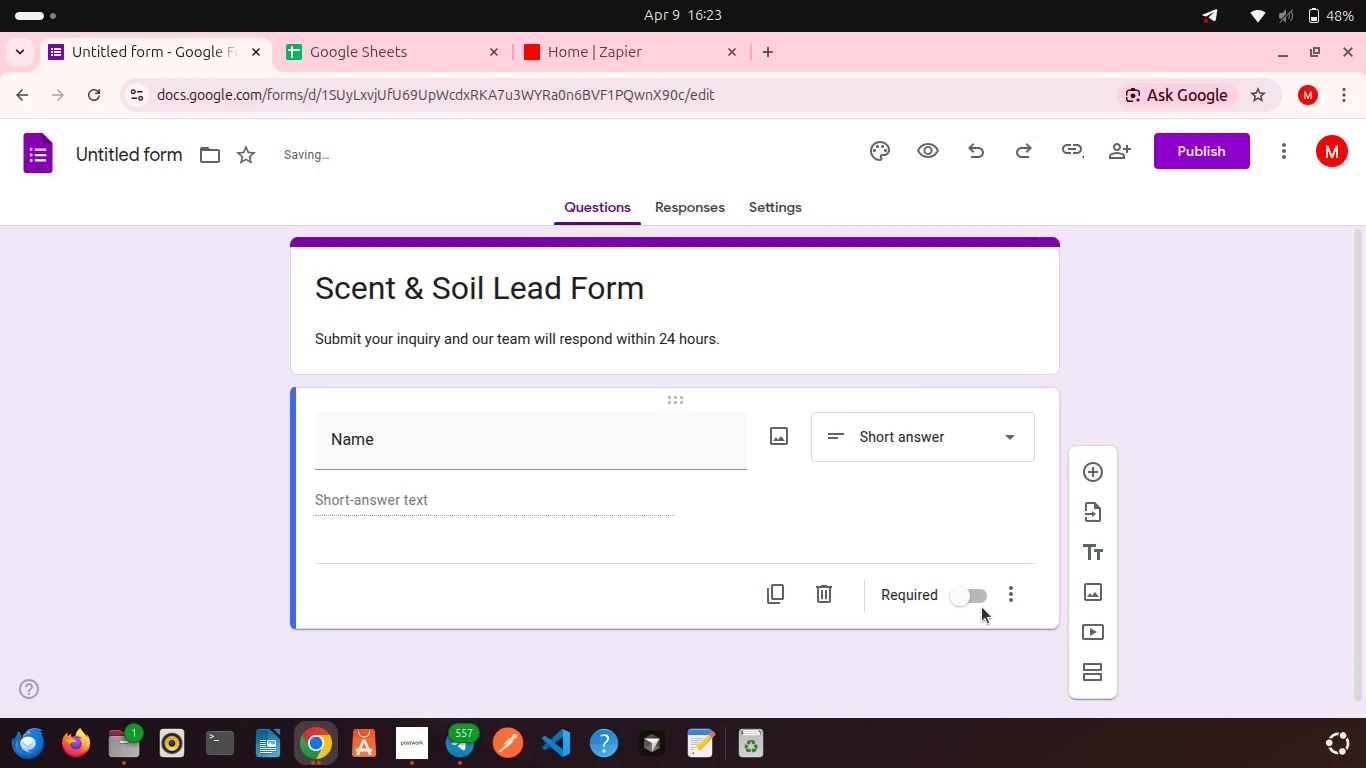 
left_click([984, 597])
 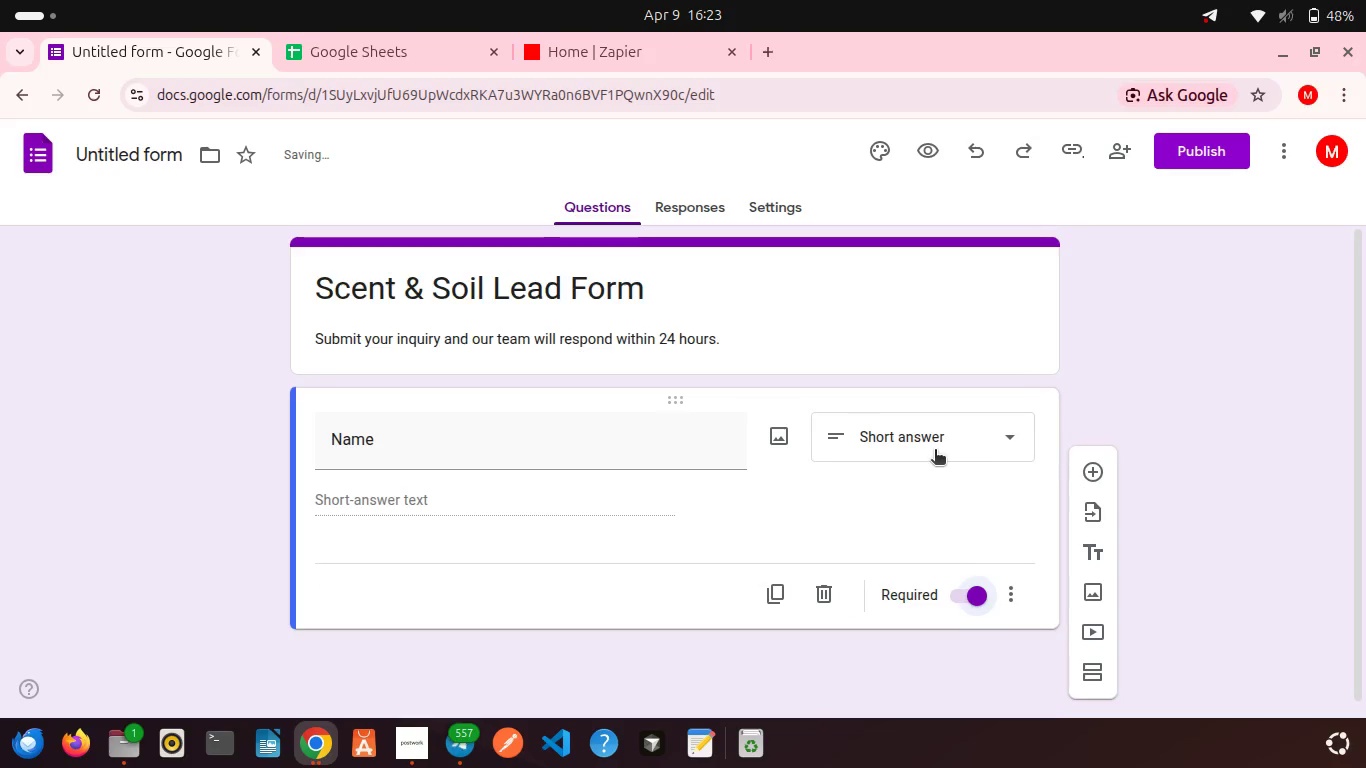 
scroll: coordinate [935, 451], scroll_direction: down, amount: 4.0
 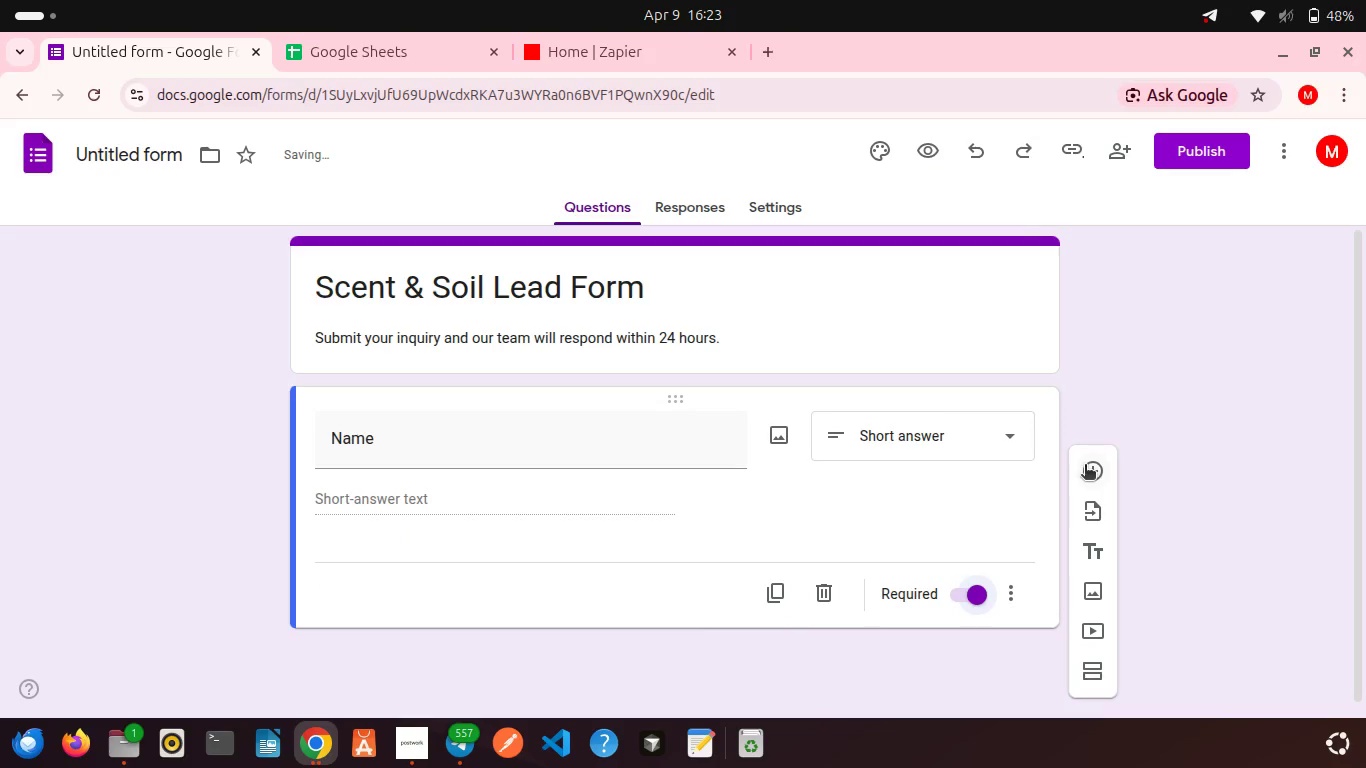 
left_click([1085, 466])
 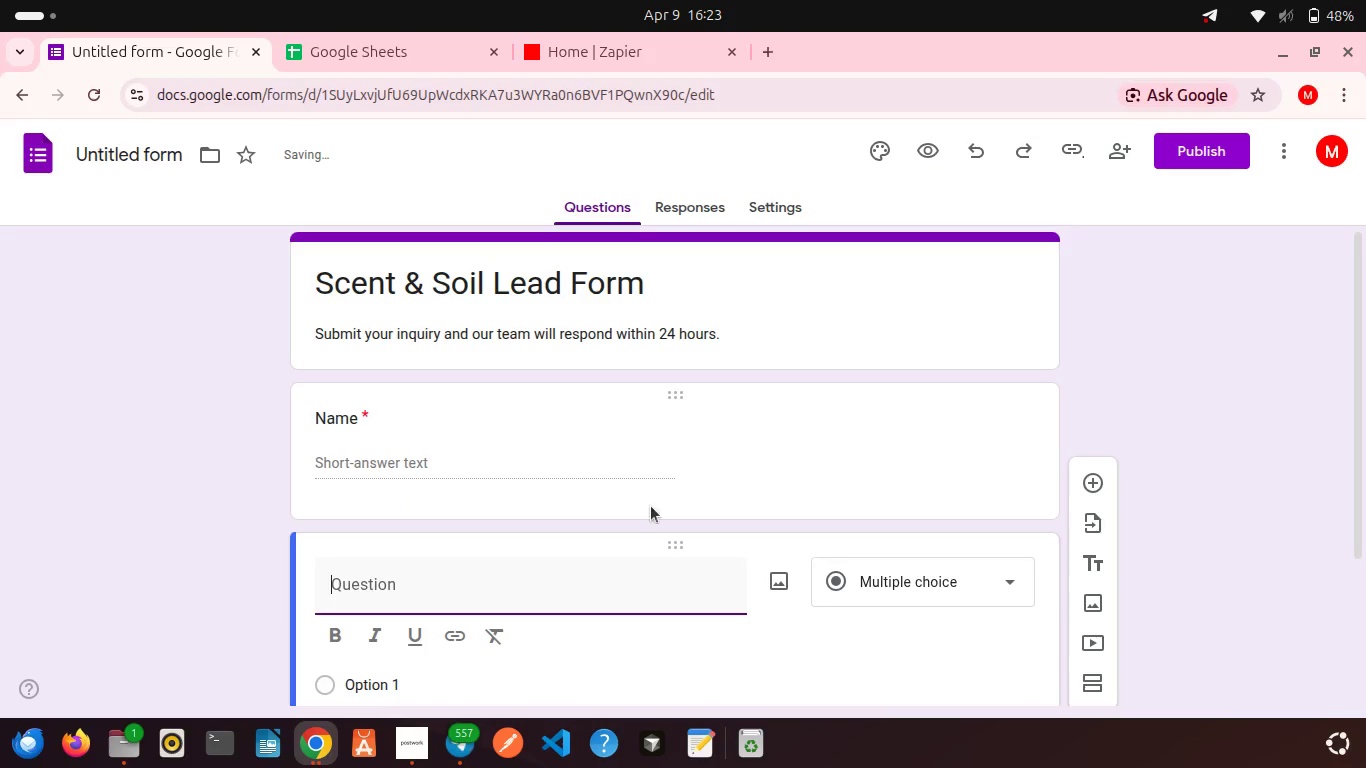 
scroll: coordinate [626, 517], scroll_direction: down, amount: 1.0
 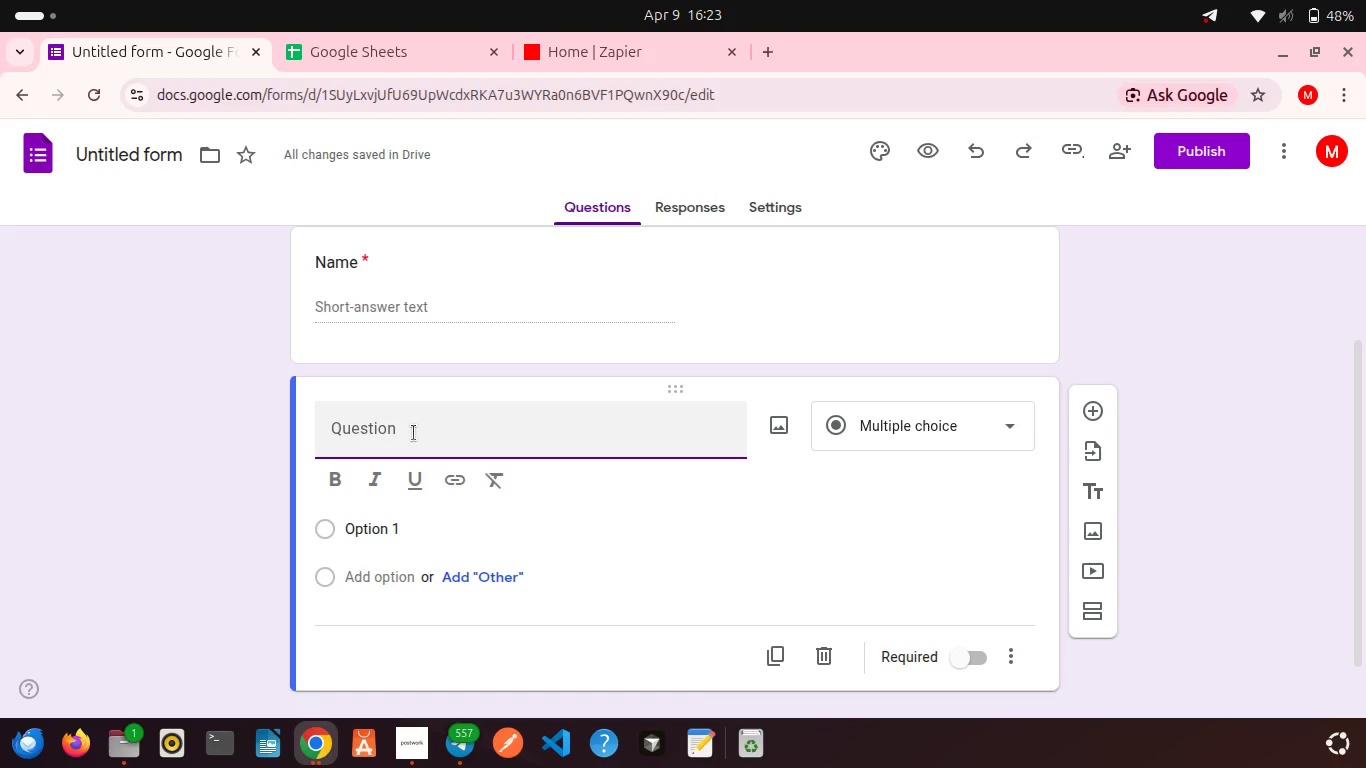 
left_click([406, 433])
 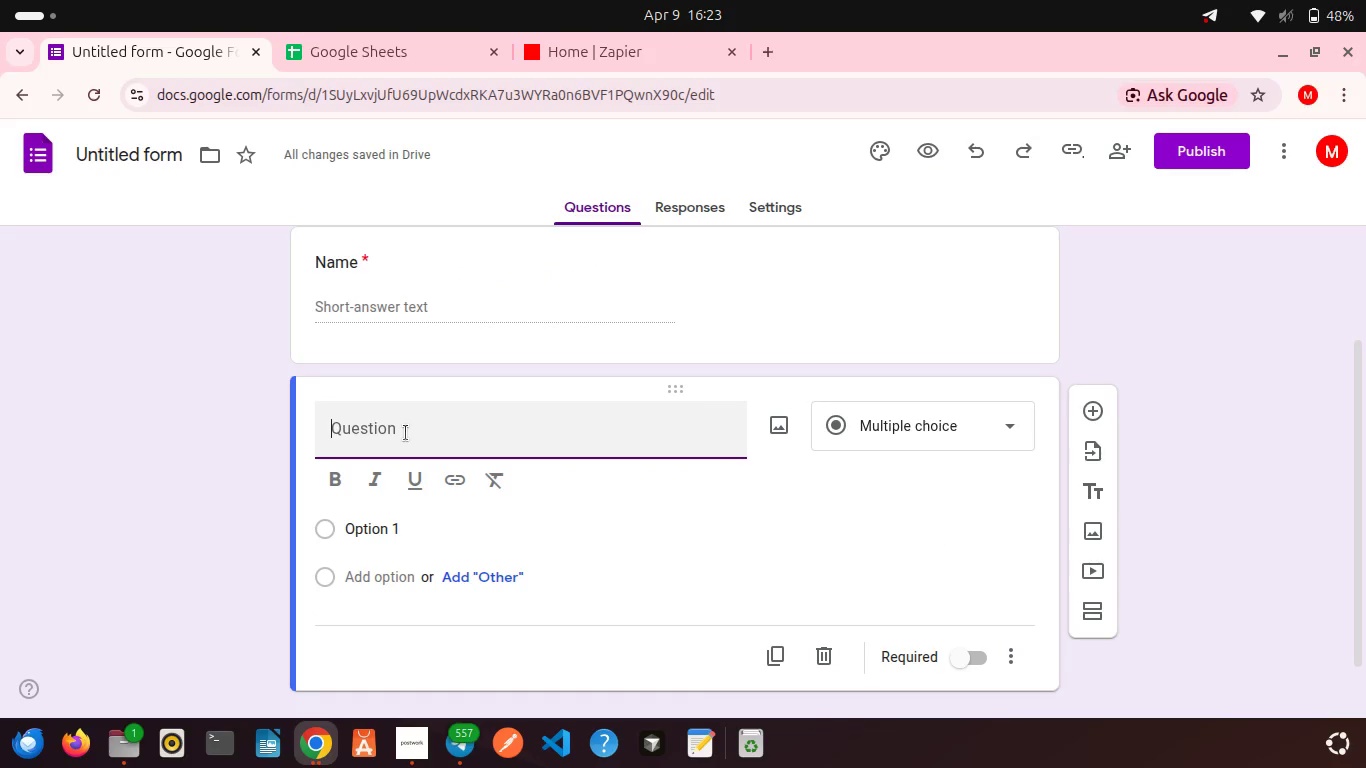 
type(Email)
 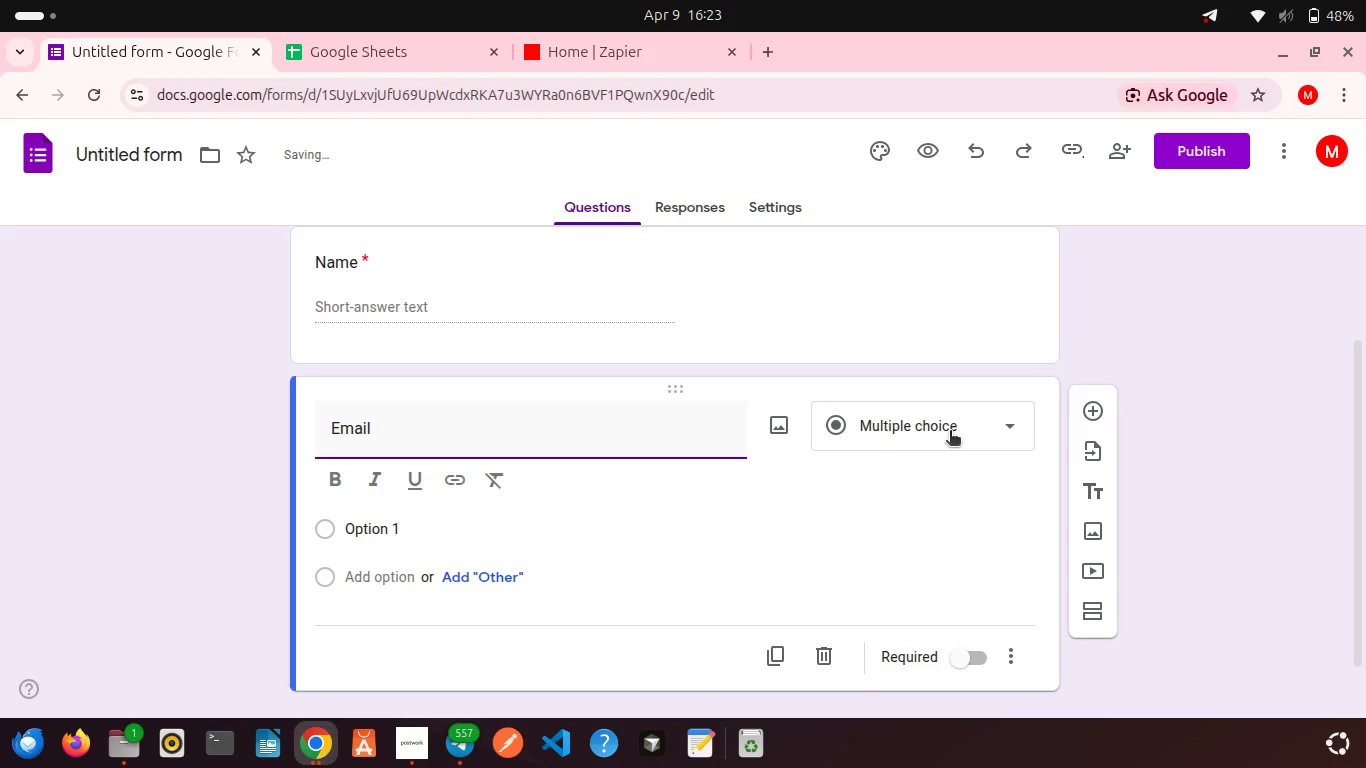 
left_click([950, 432])
 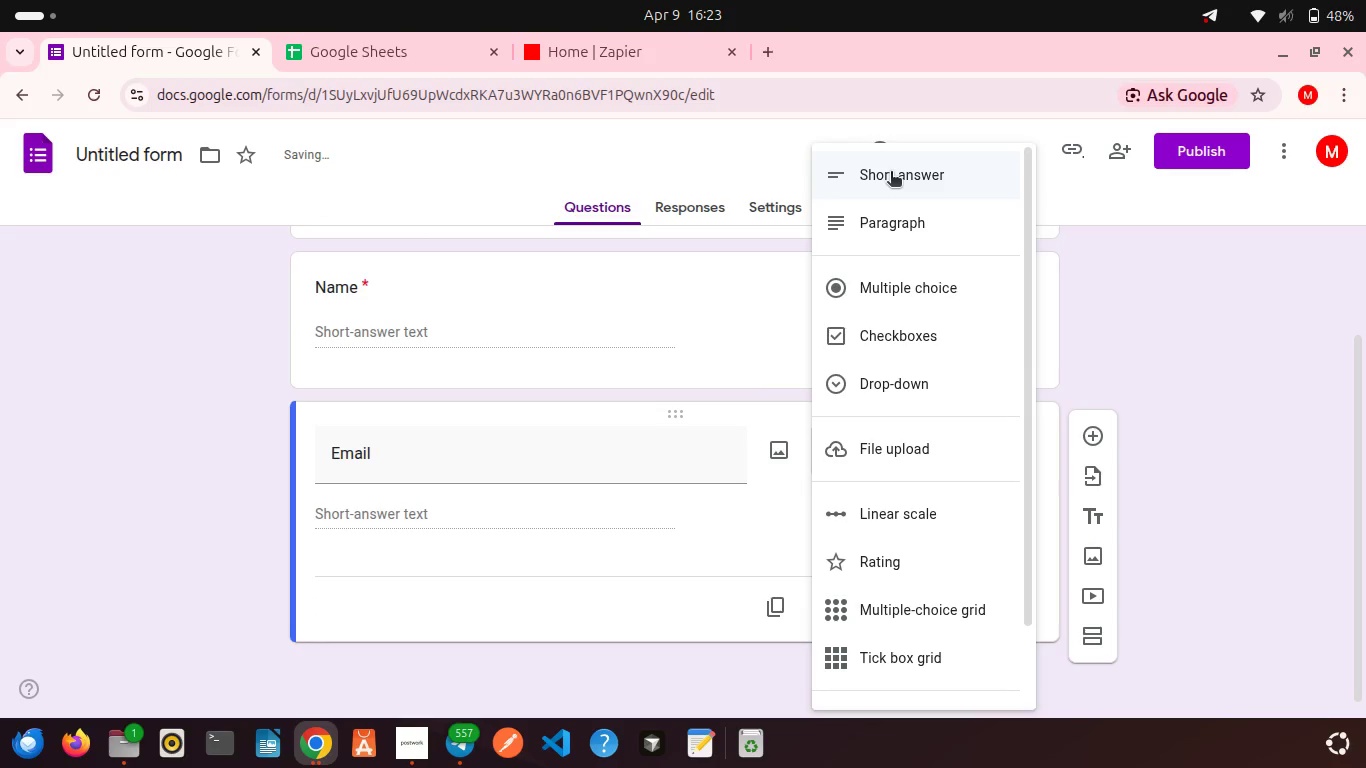 
left_click([891, 173])
 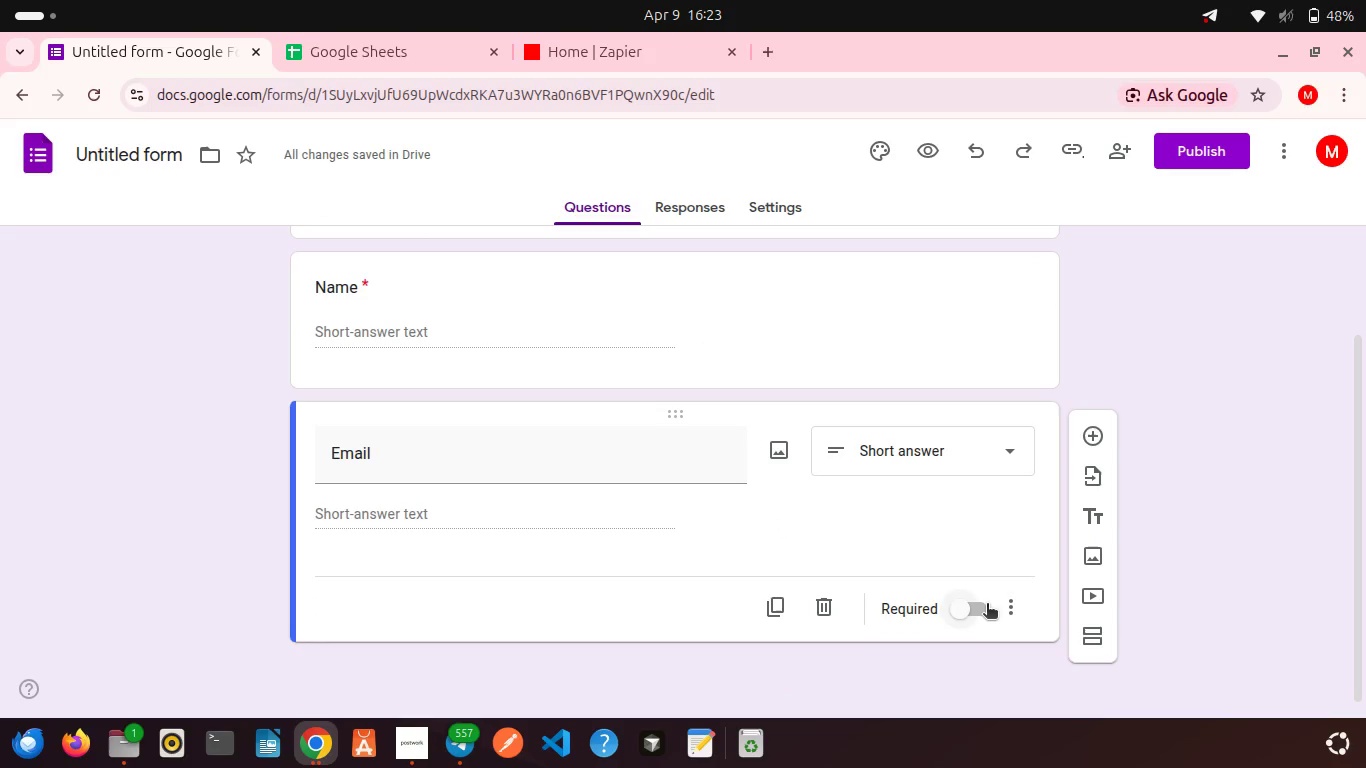 
left_click([968, 606])
 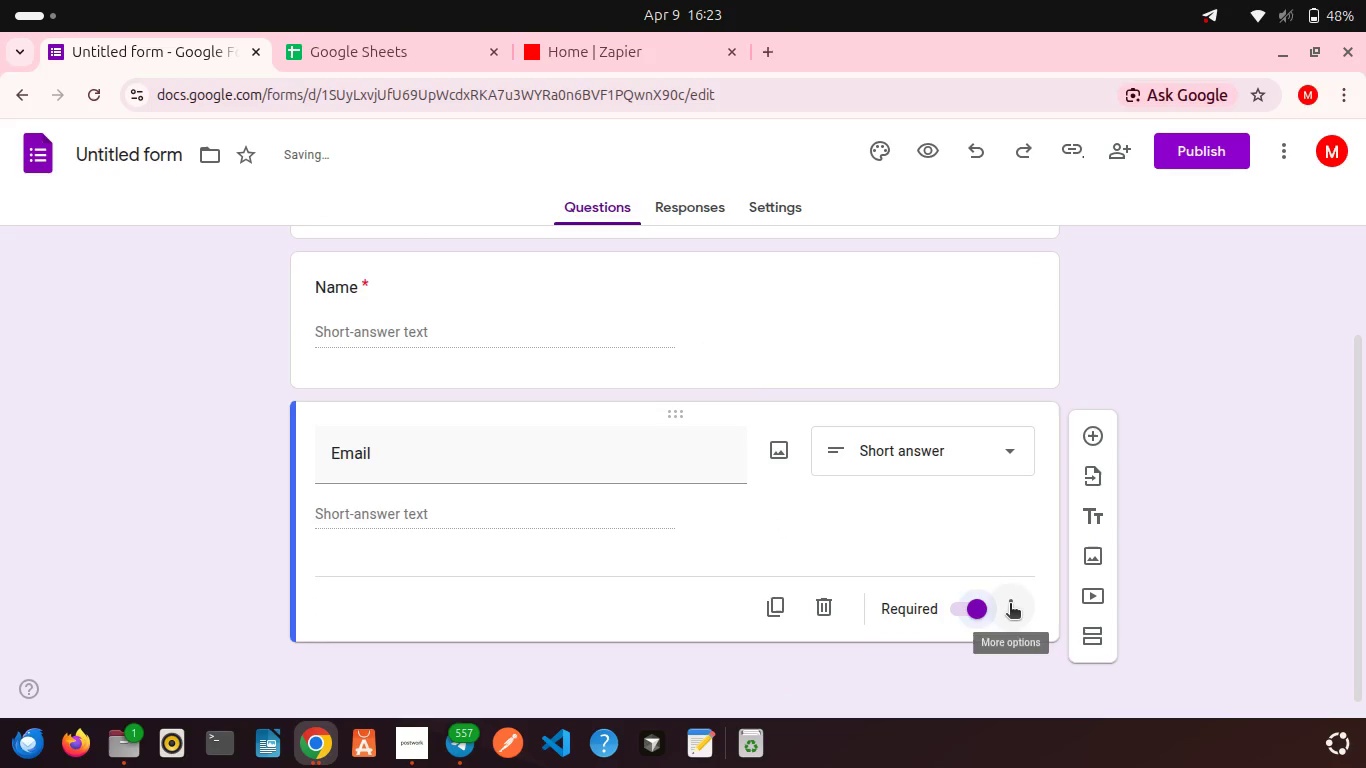 
left_click([1010, 605])
 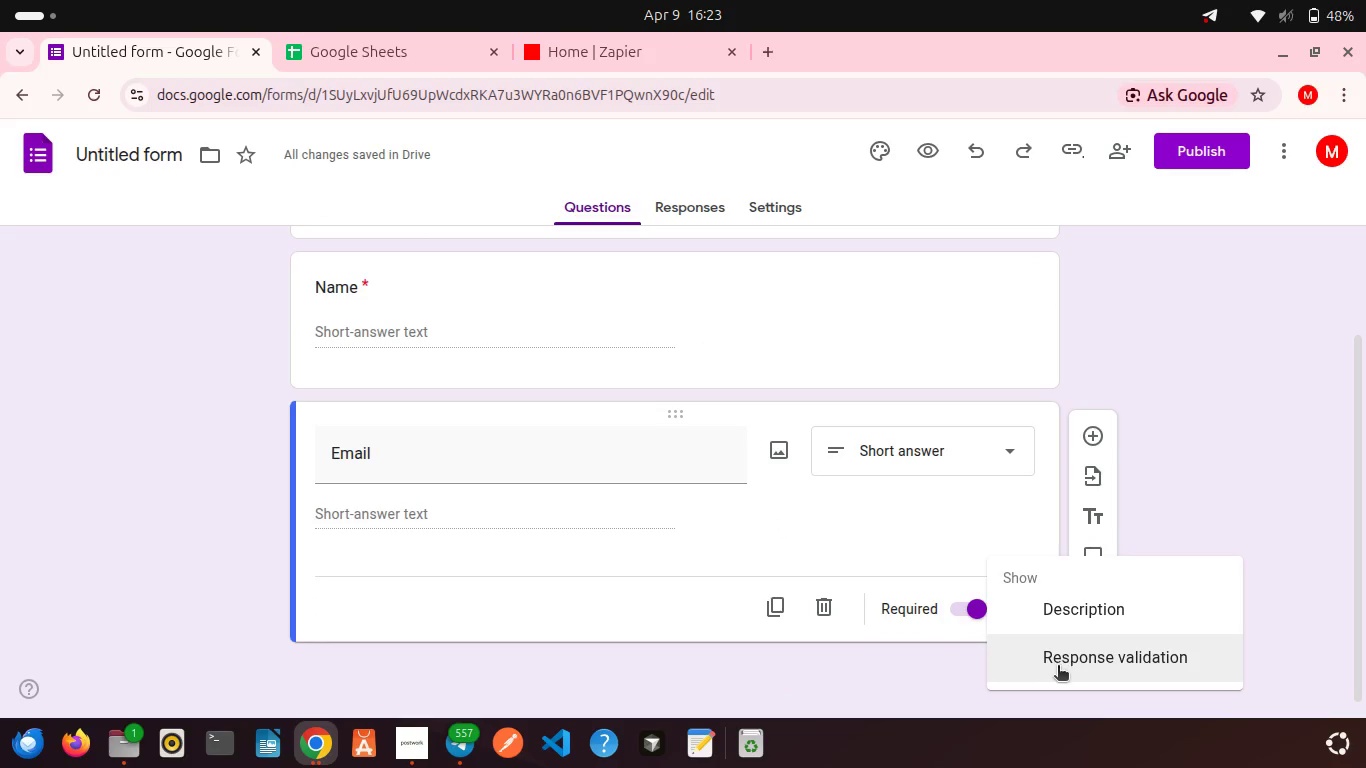 
left_click([1058, 667])
 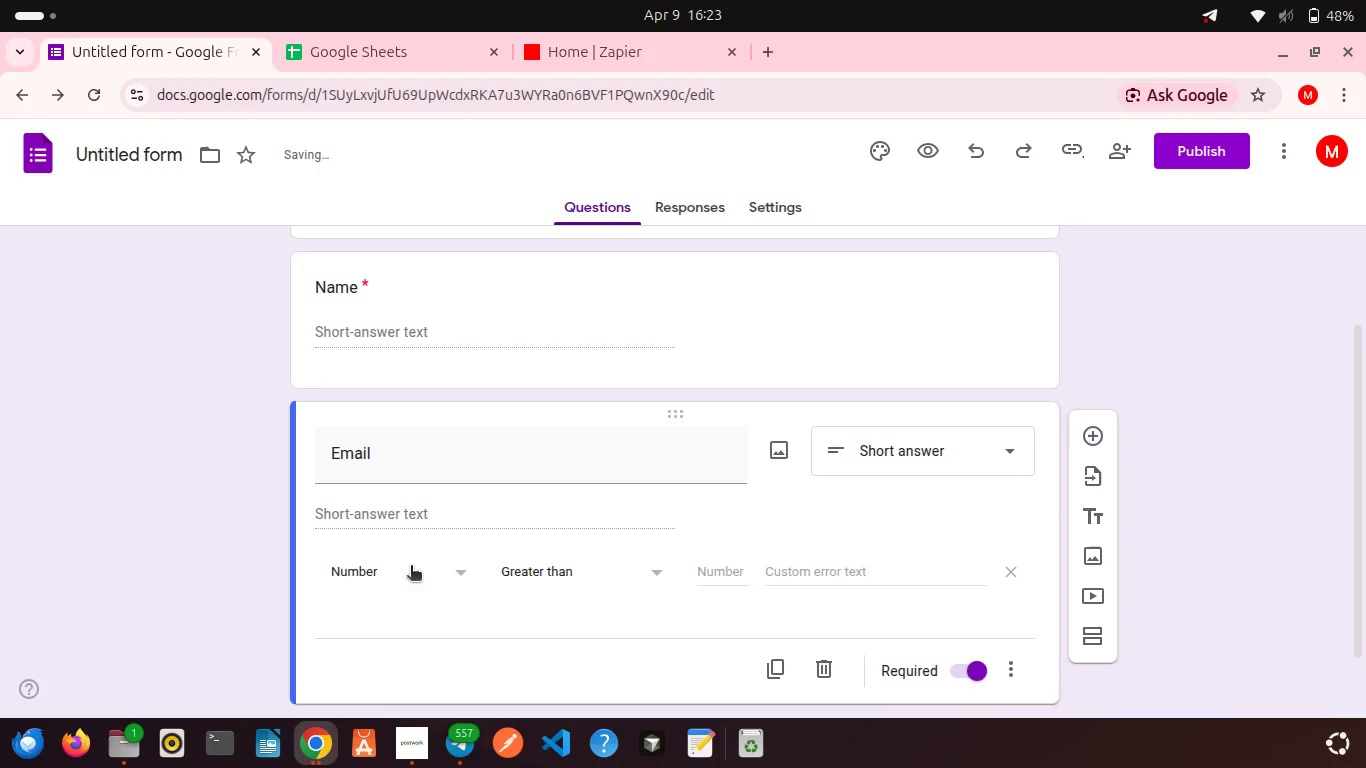 
left_click([393, 571])
 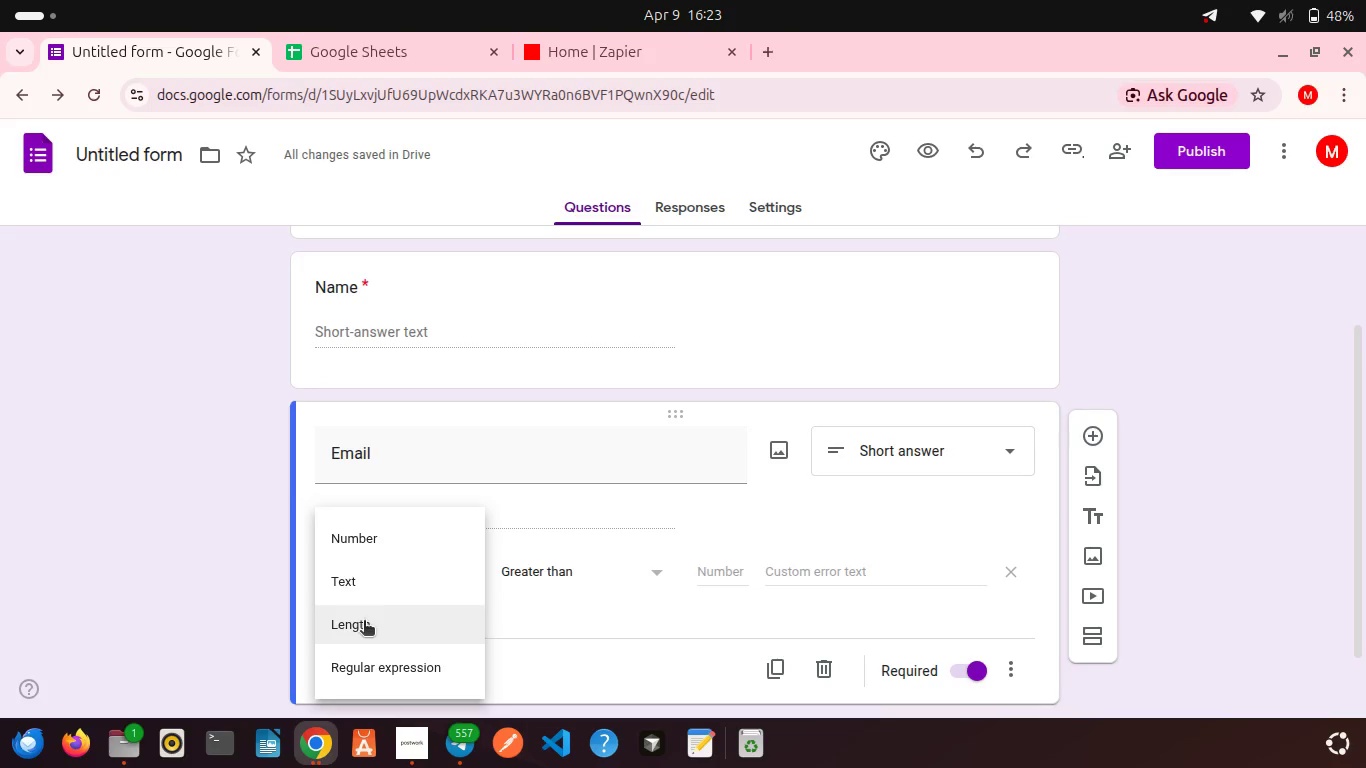 
left_click([355, 582])
 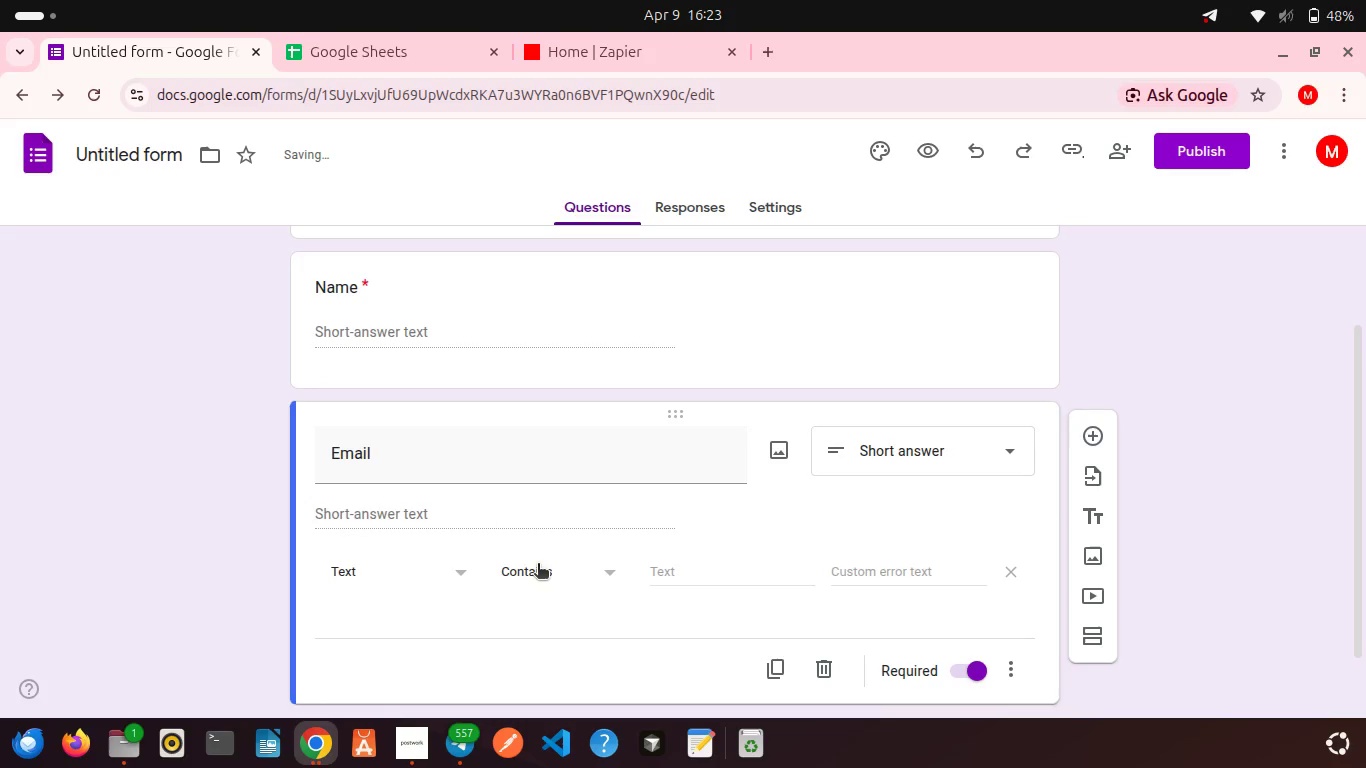 
left_click([538, 565])
 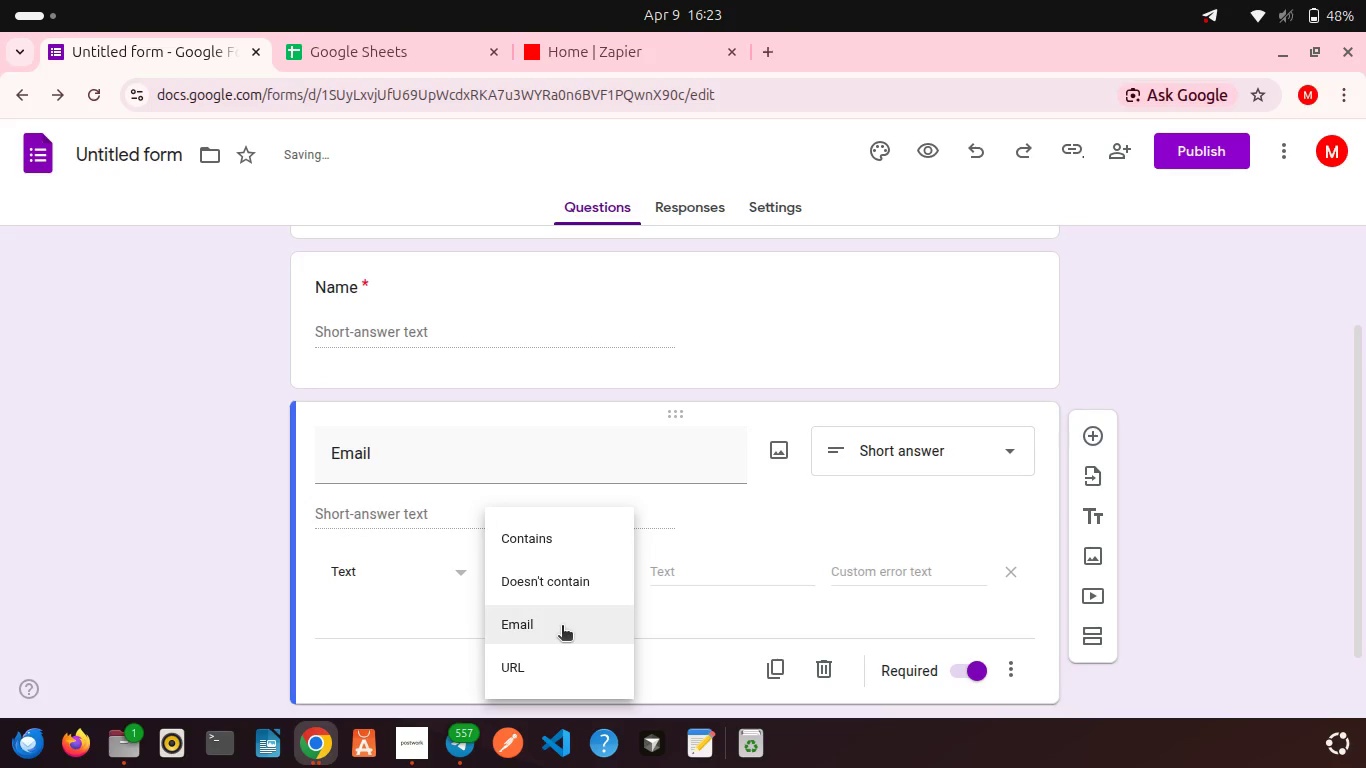 
left_click([562, 627])
 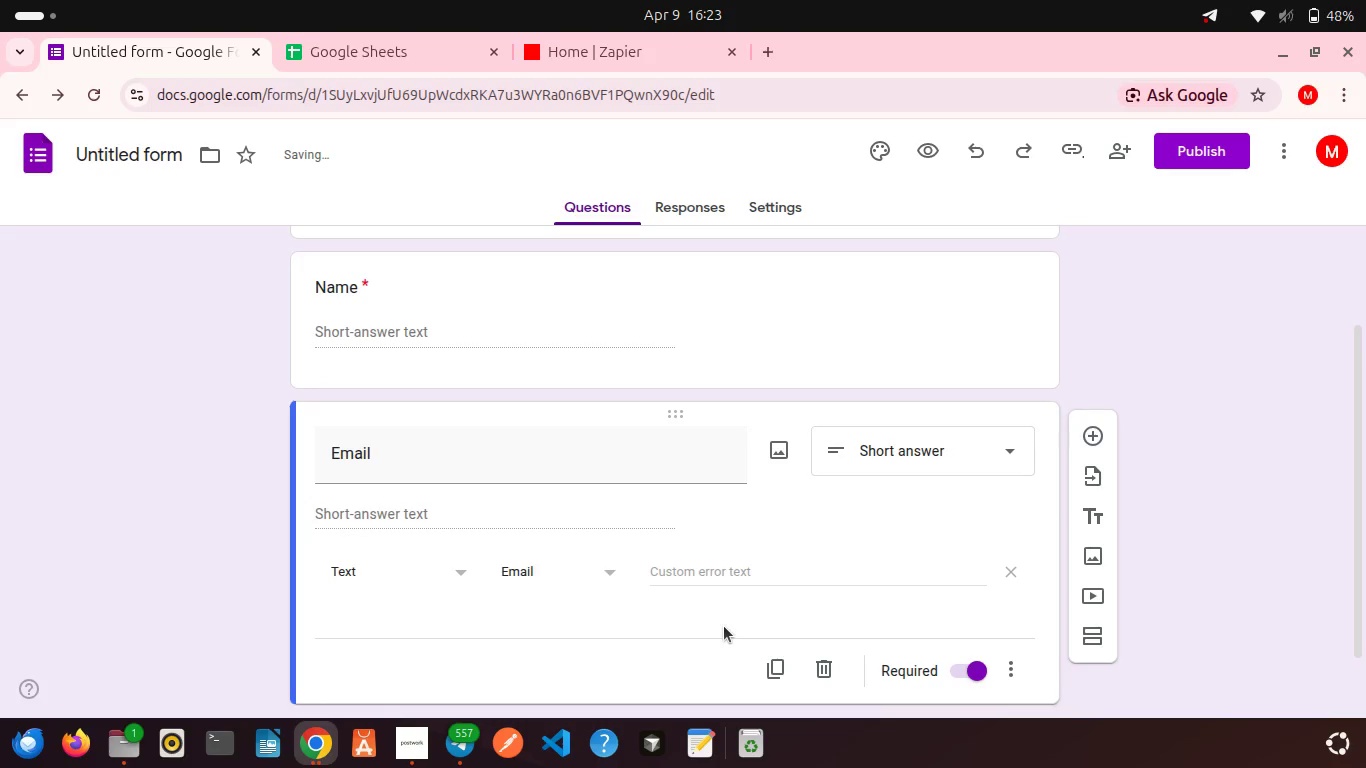 
scroll: coordinate [724, 626], scroll_direction: down, amount: 4.0
 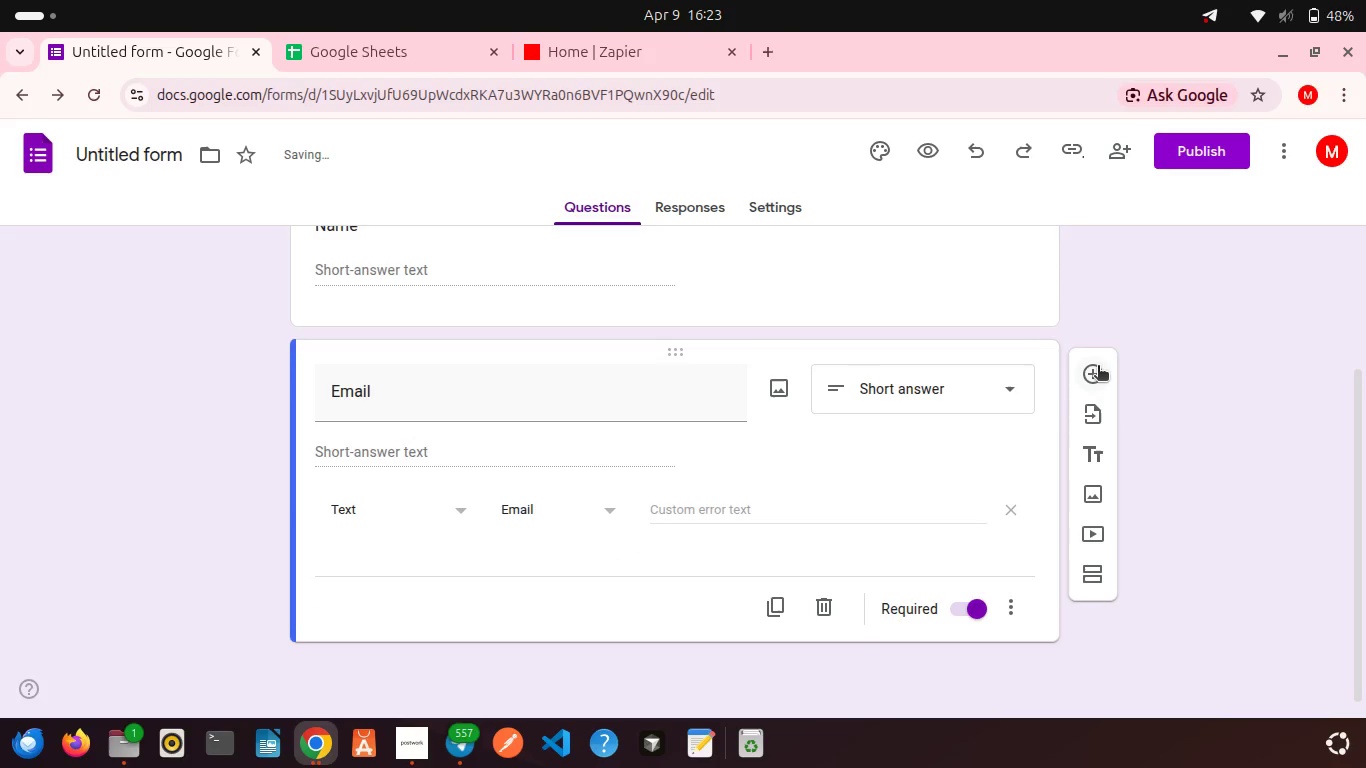 
left_click([1098, 367])
 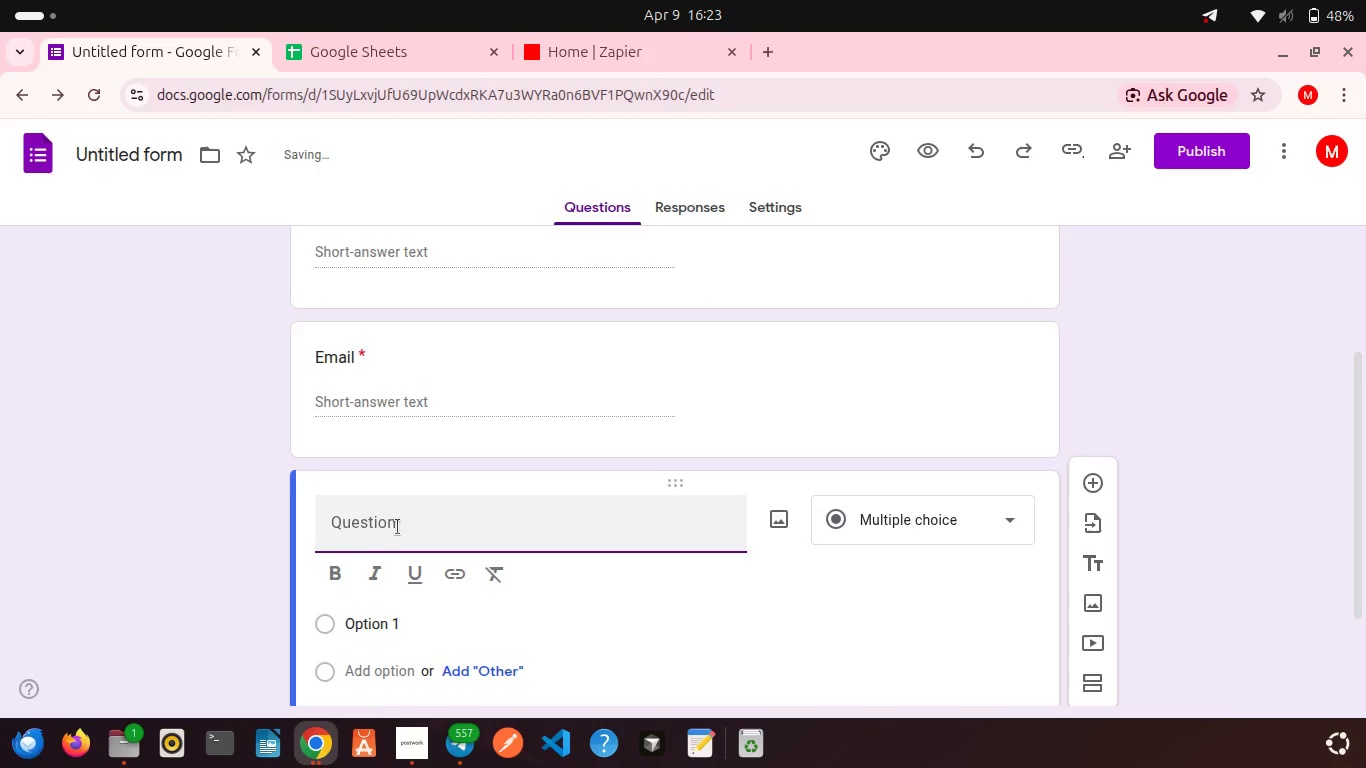 
type(Phone Number)
 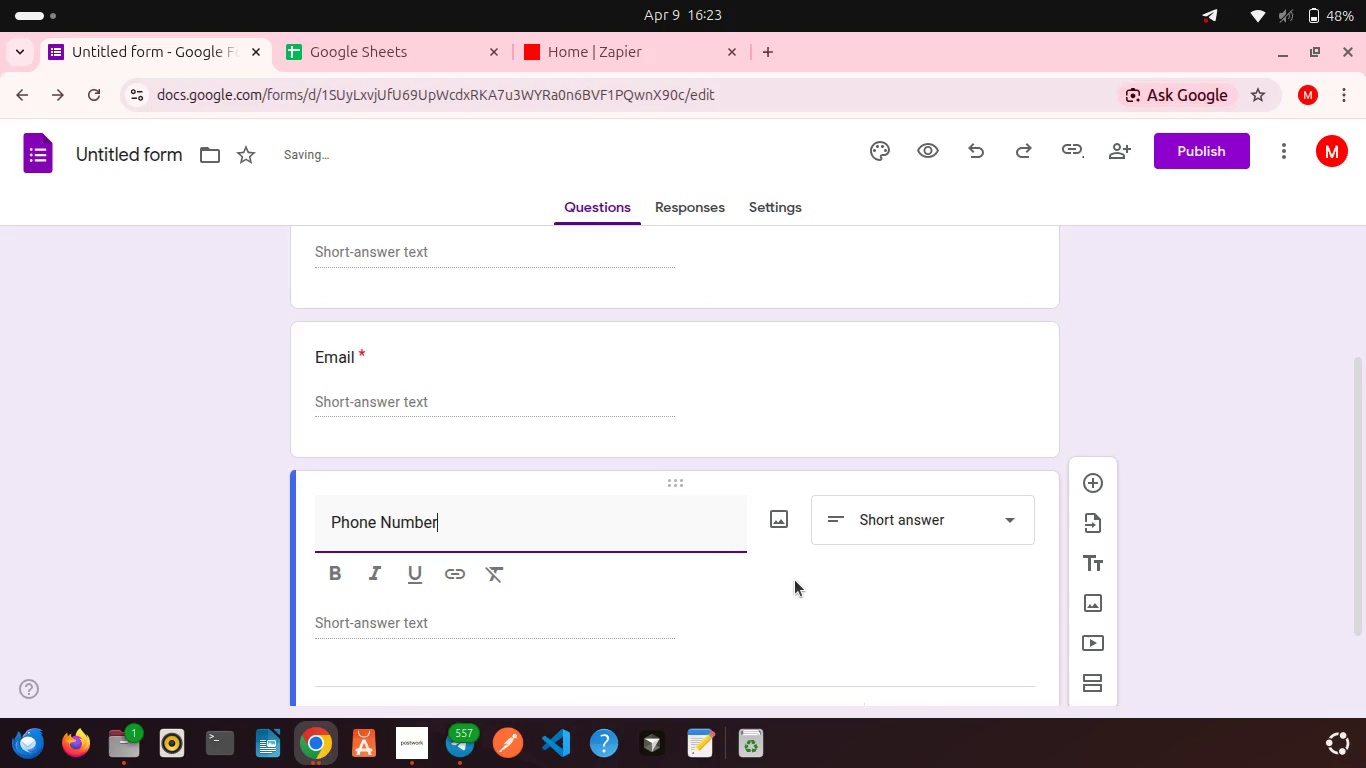 
scroll: coordinate [795, 580], scroll_direction: down, amount: 1.0
 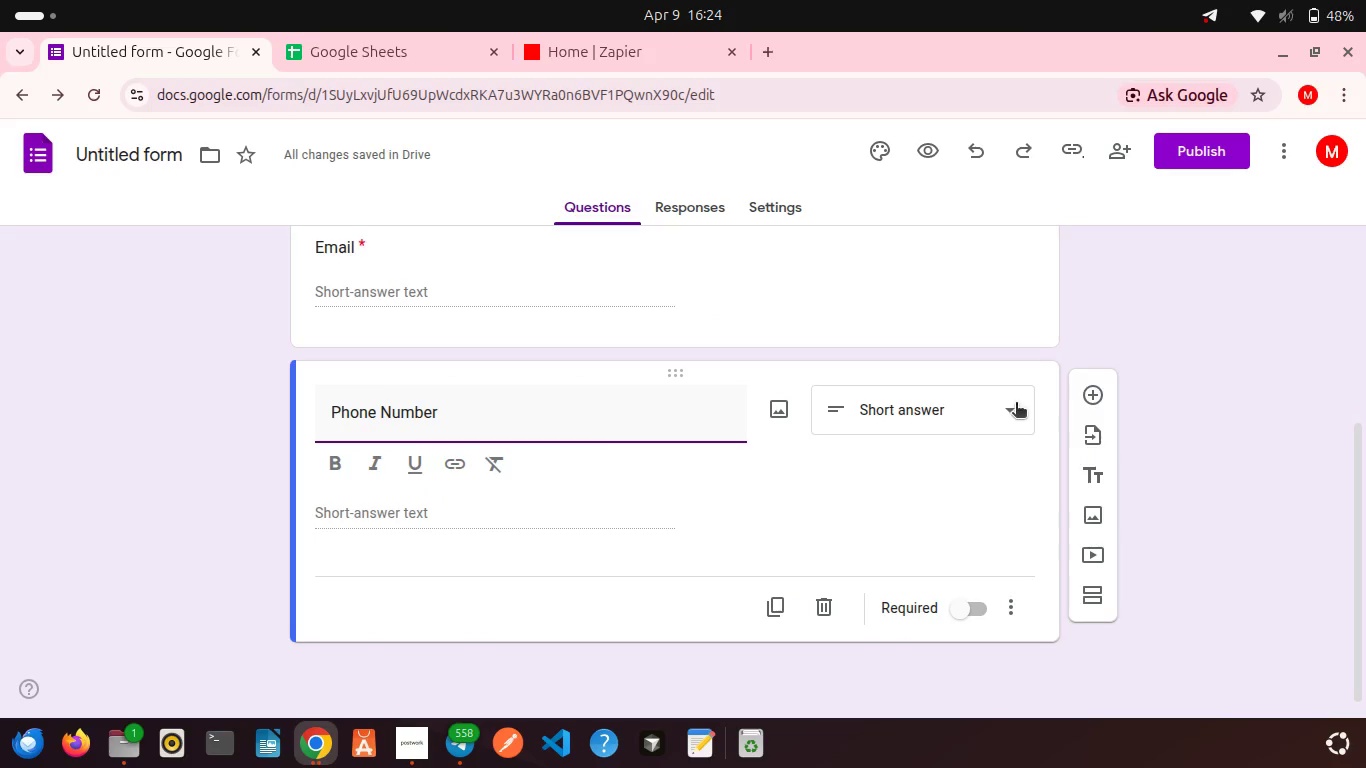 
left_click([1090, 391])
 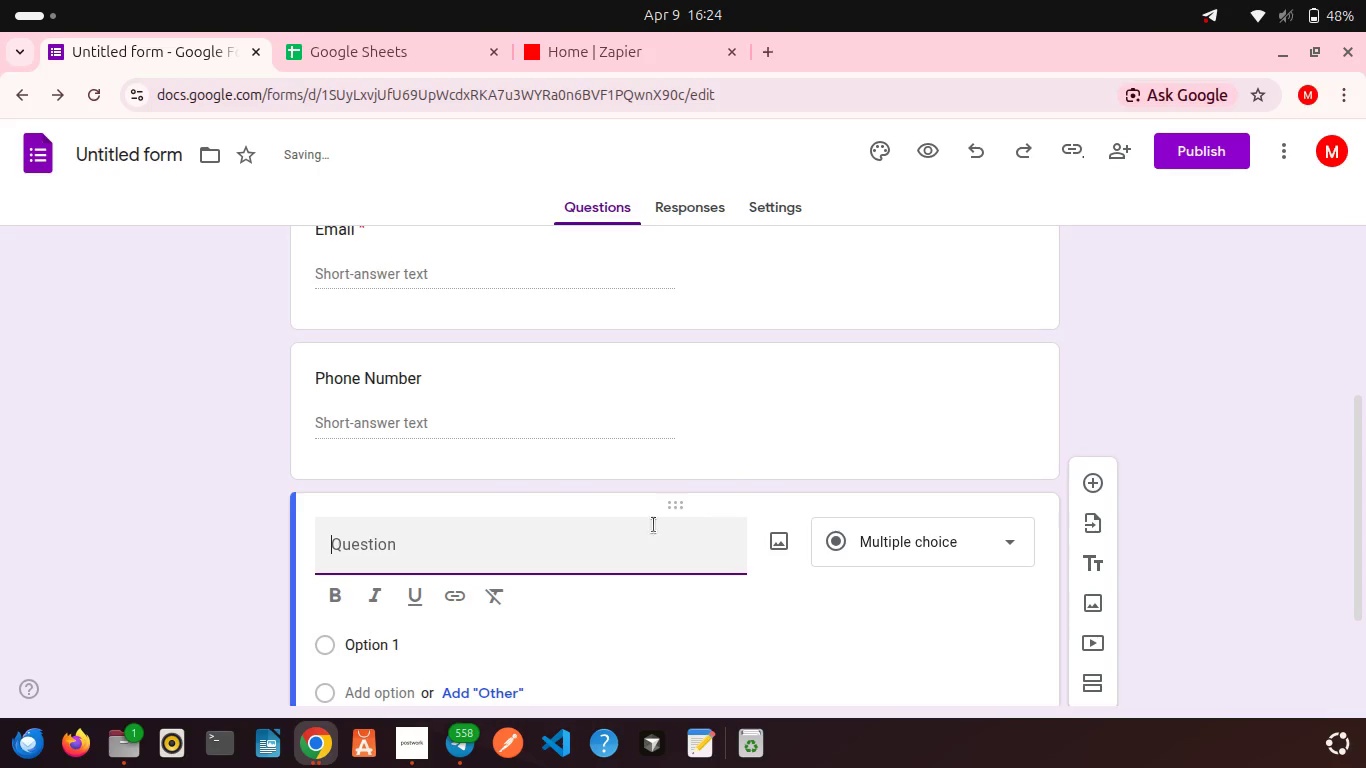 
type(Interest Area)
 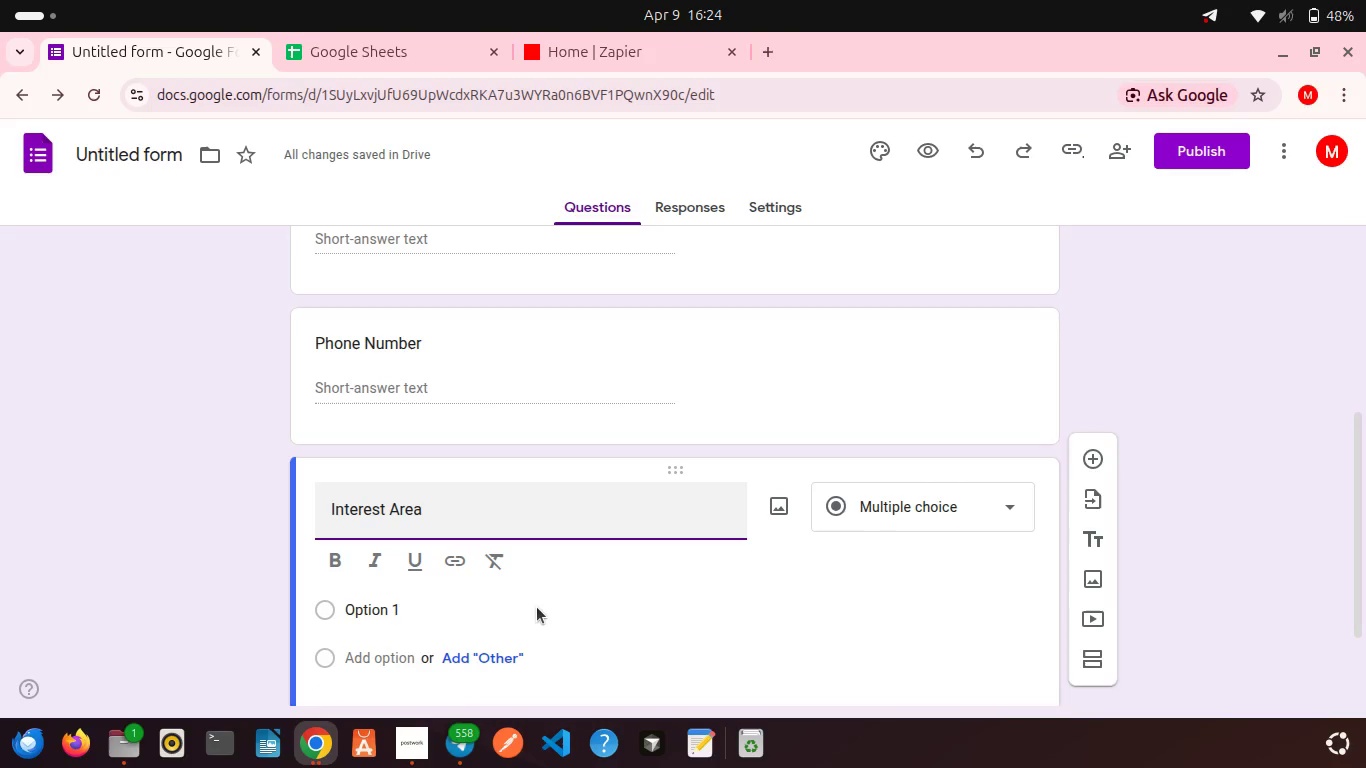 
scroll: coordinate [461, 572], scroll_direction: down, amount: 2.0
 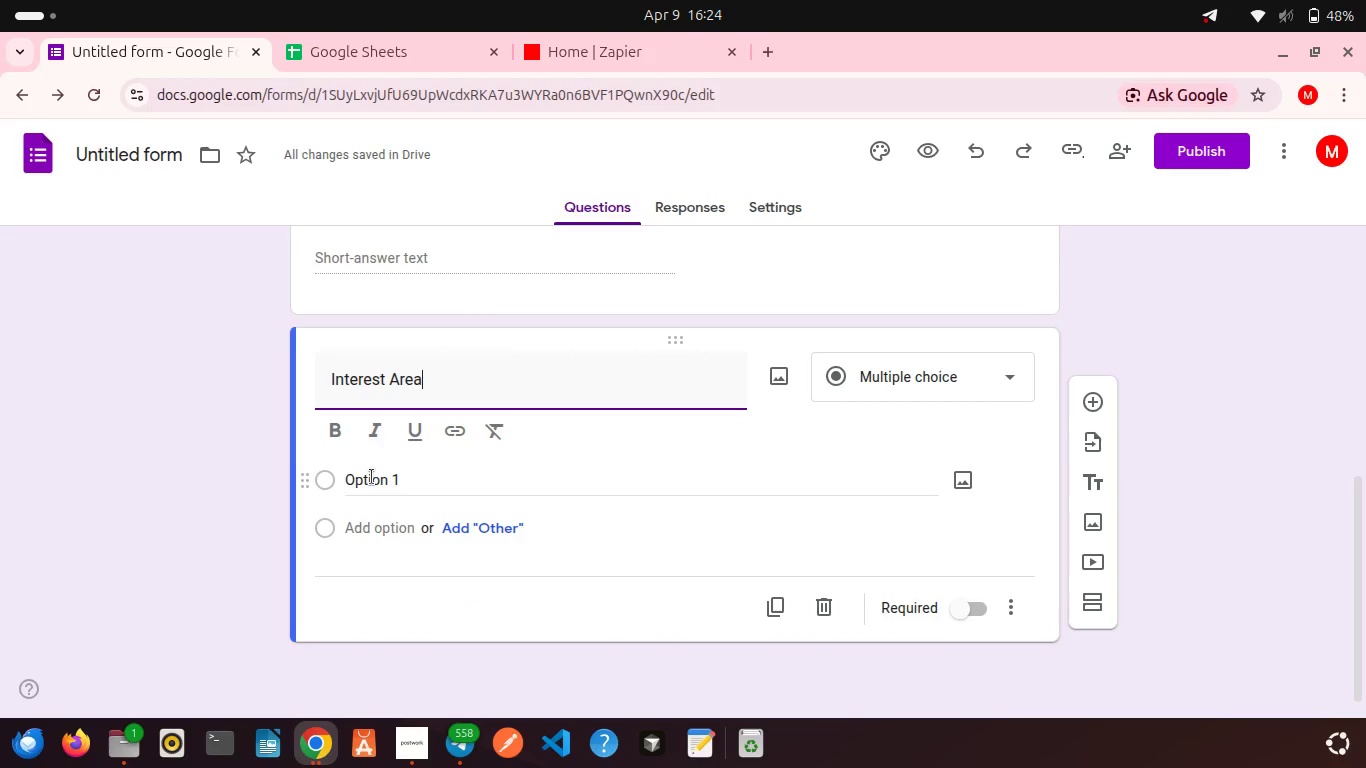 
double_click([372, 477])
 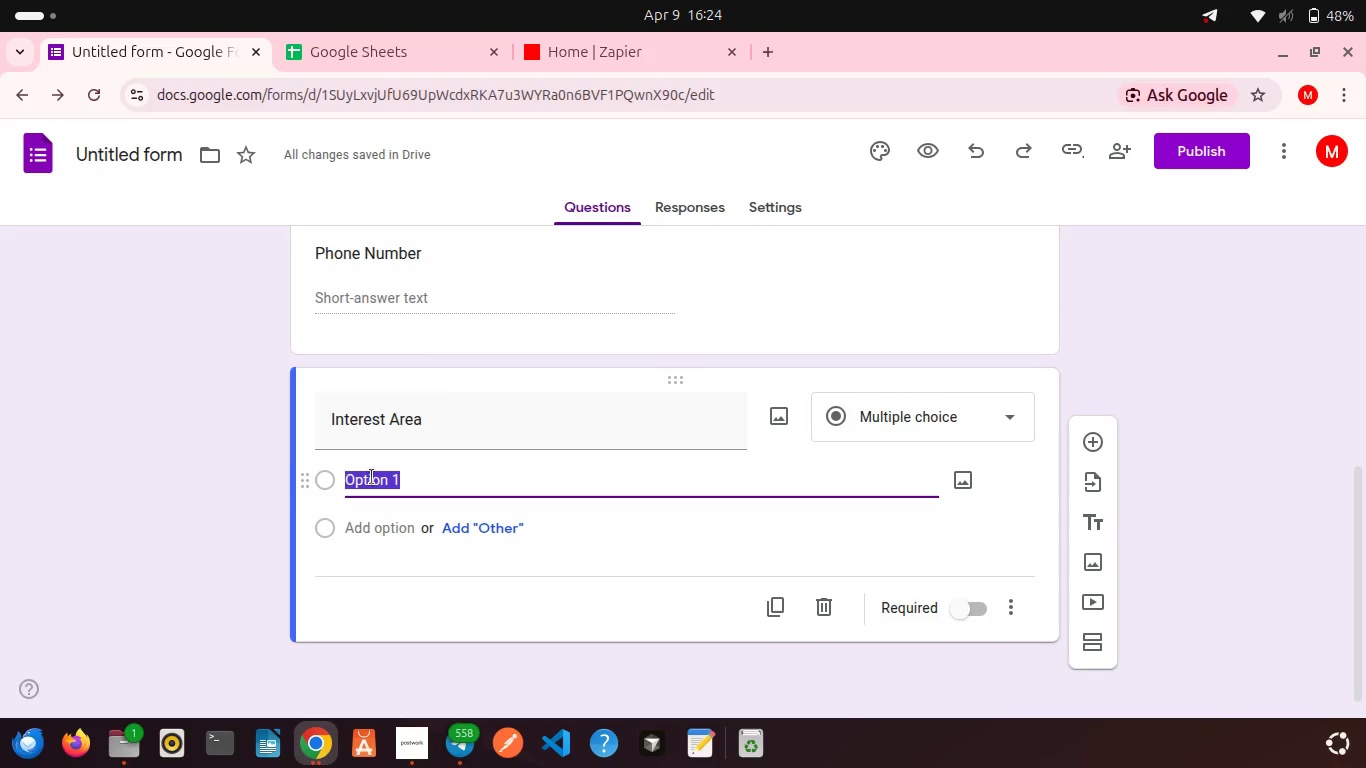 
type(Wholesale)
 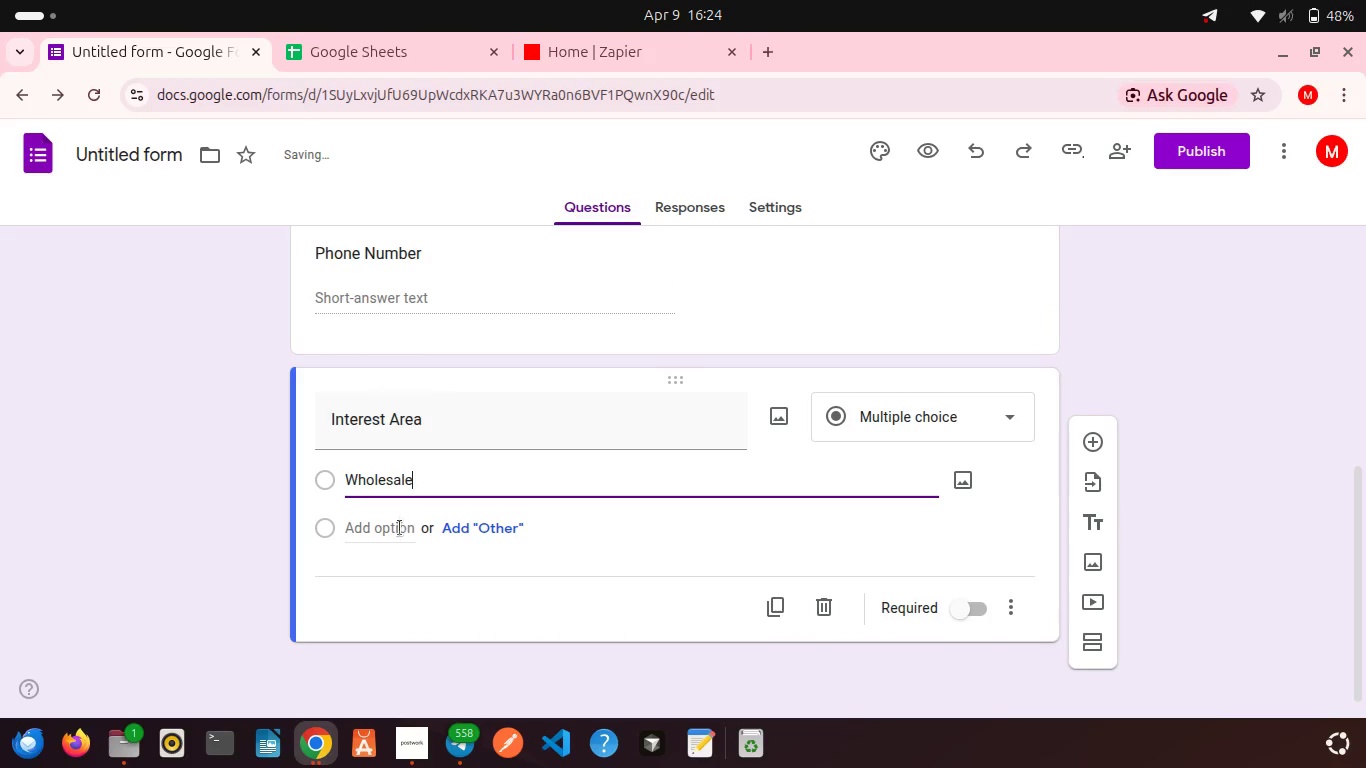 
left_click([399, 529])
 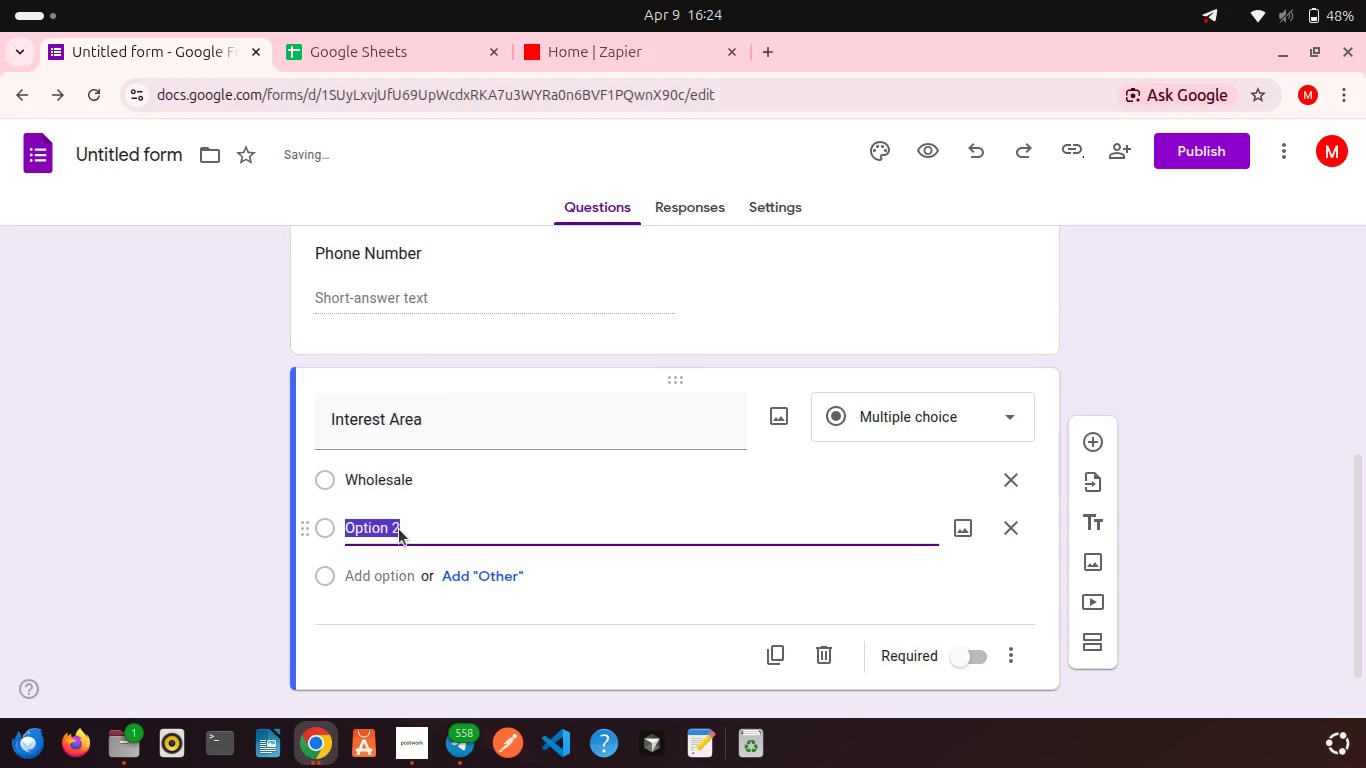 
type(Bulk Gift)
 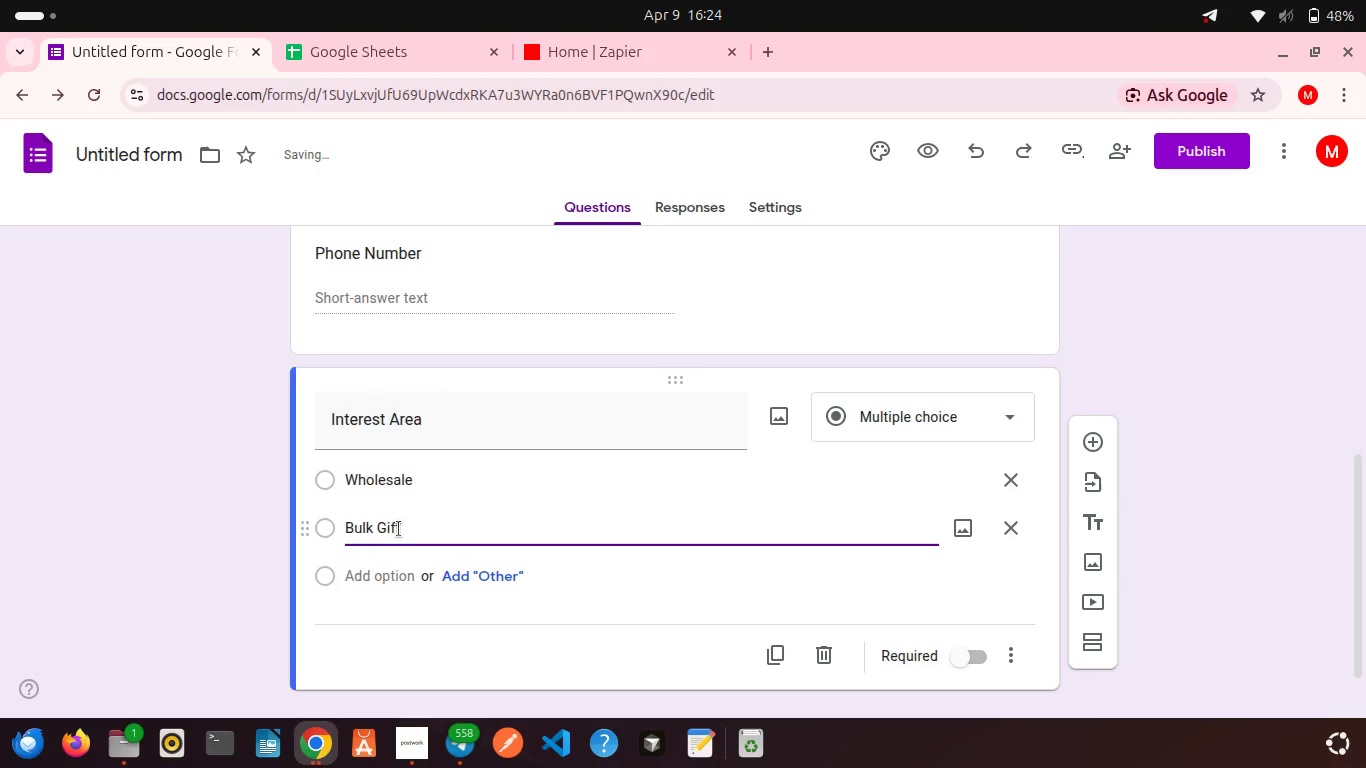 
left_click([385, 575])
 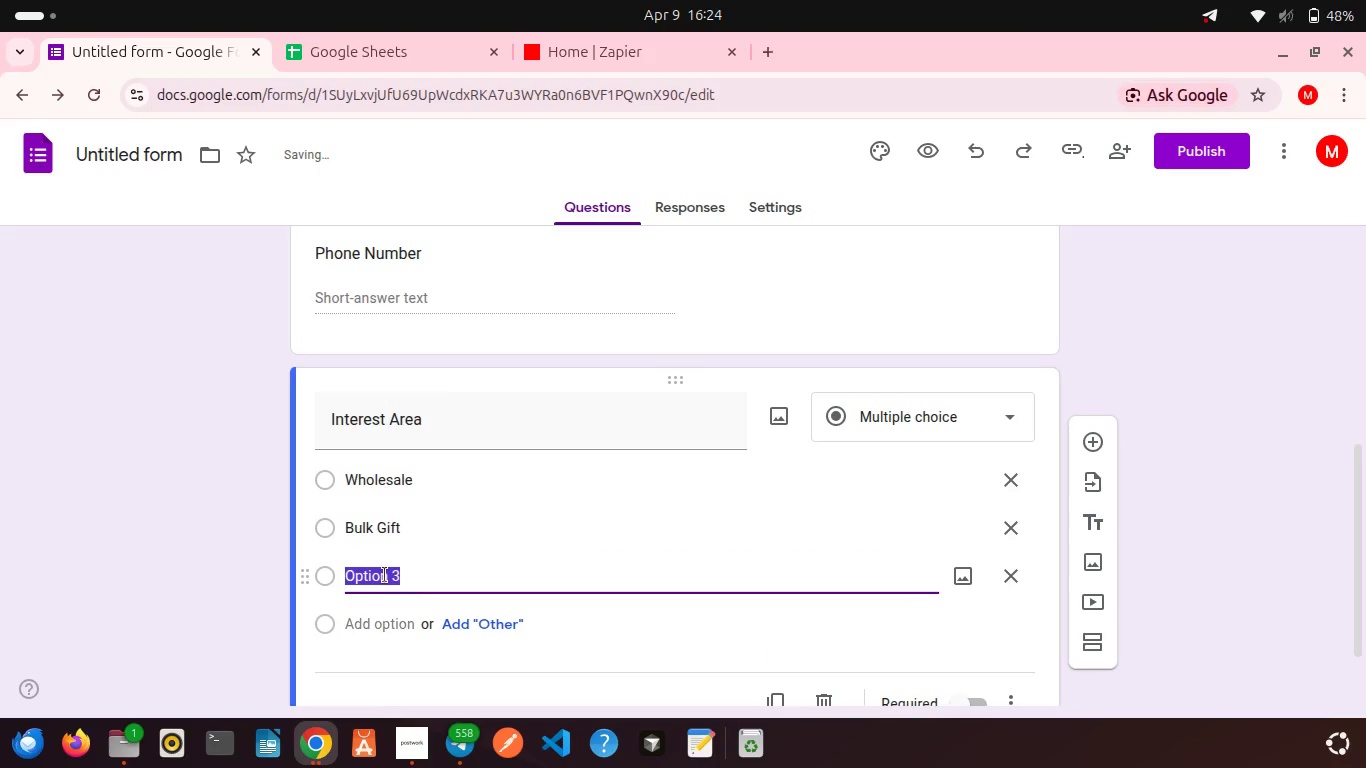 
type(Subscription)
 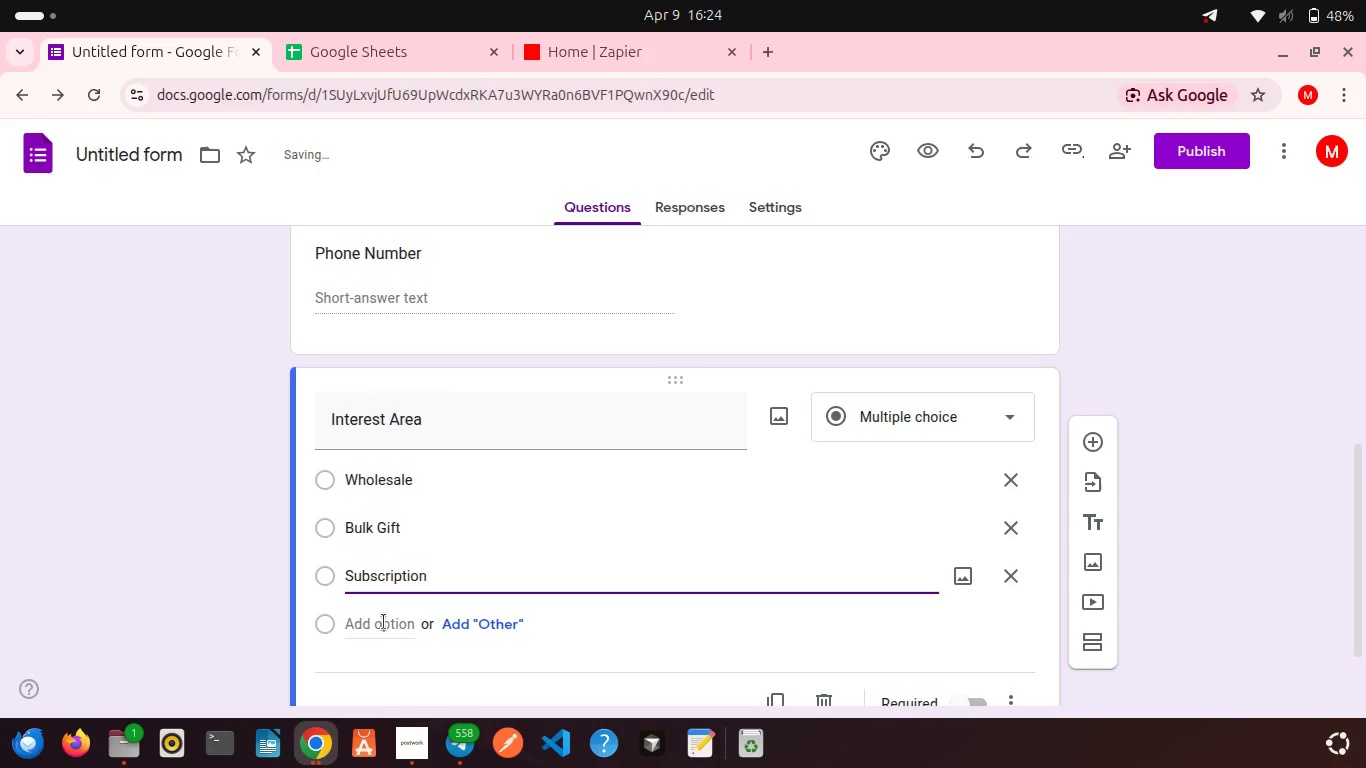 
left_click([384, 622])
 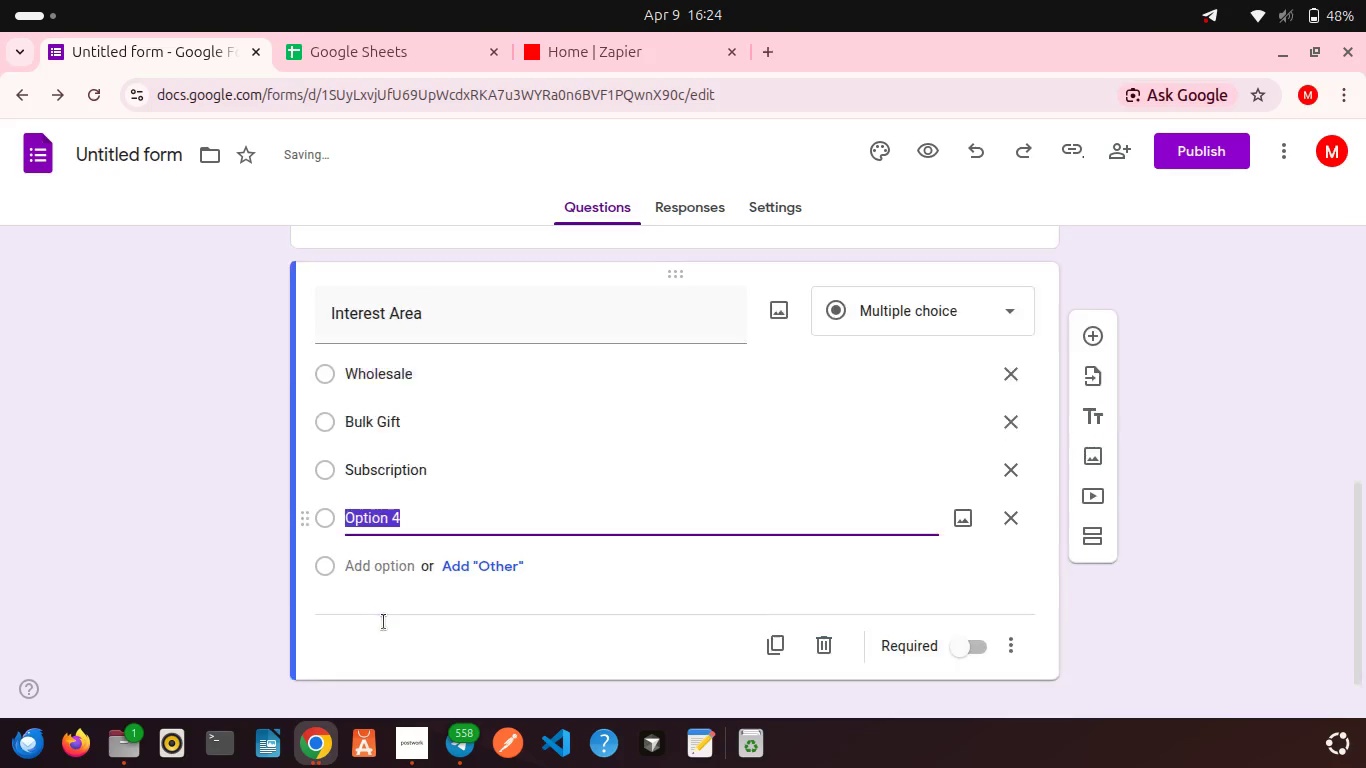 
scroll: coordinate [384, 622], scroll_direction: down, amount: 1.0
 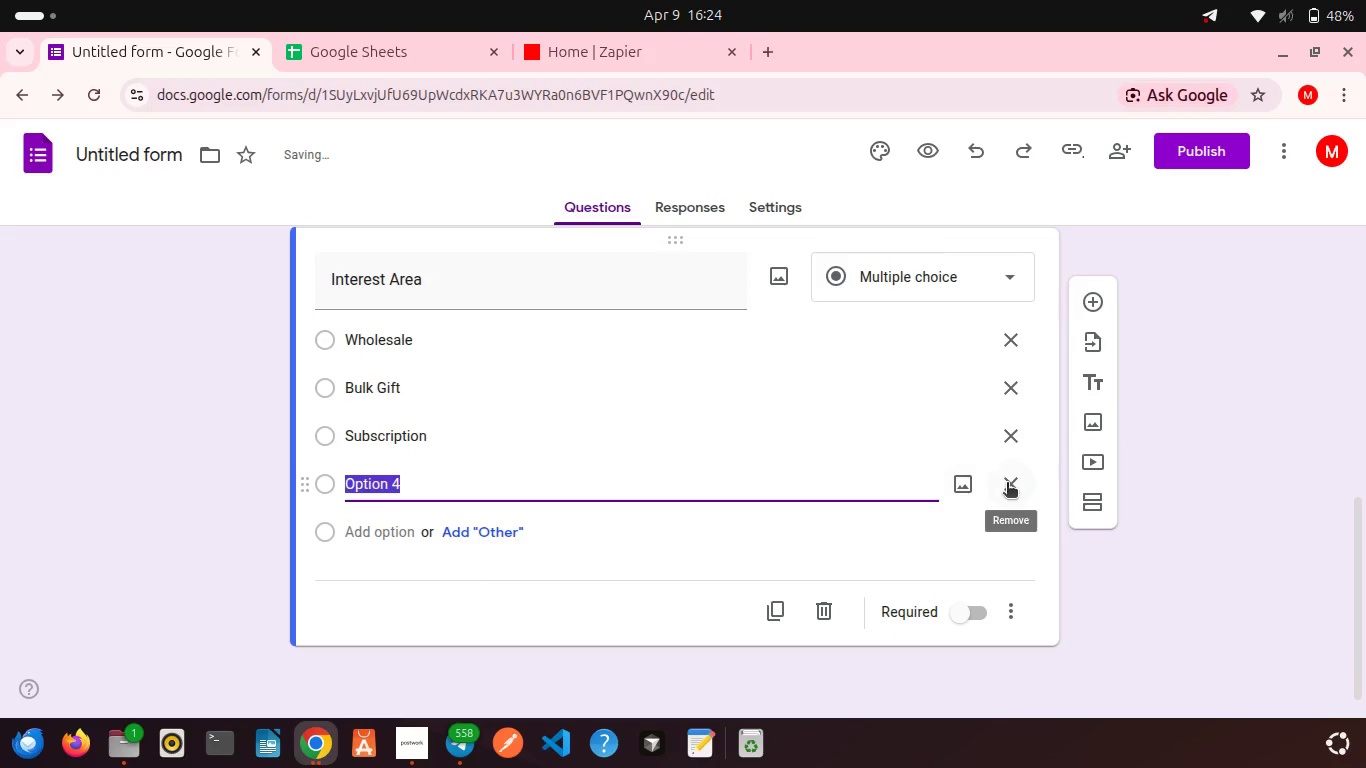 
left_click([1007, 484])
 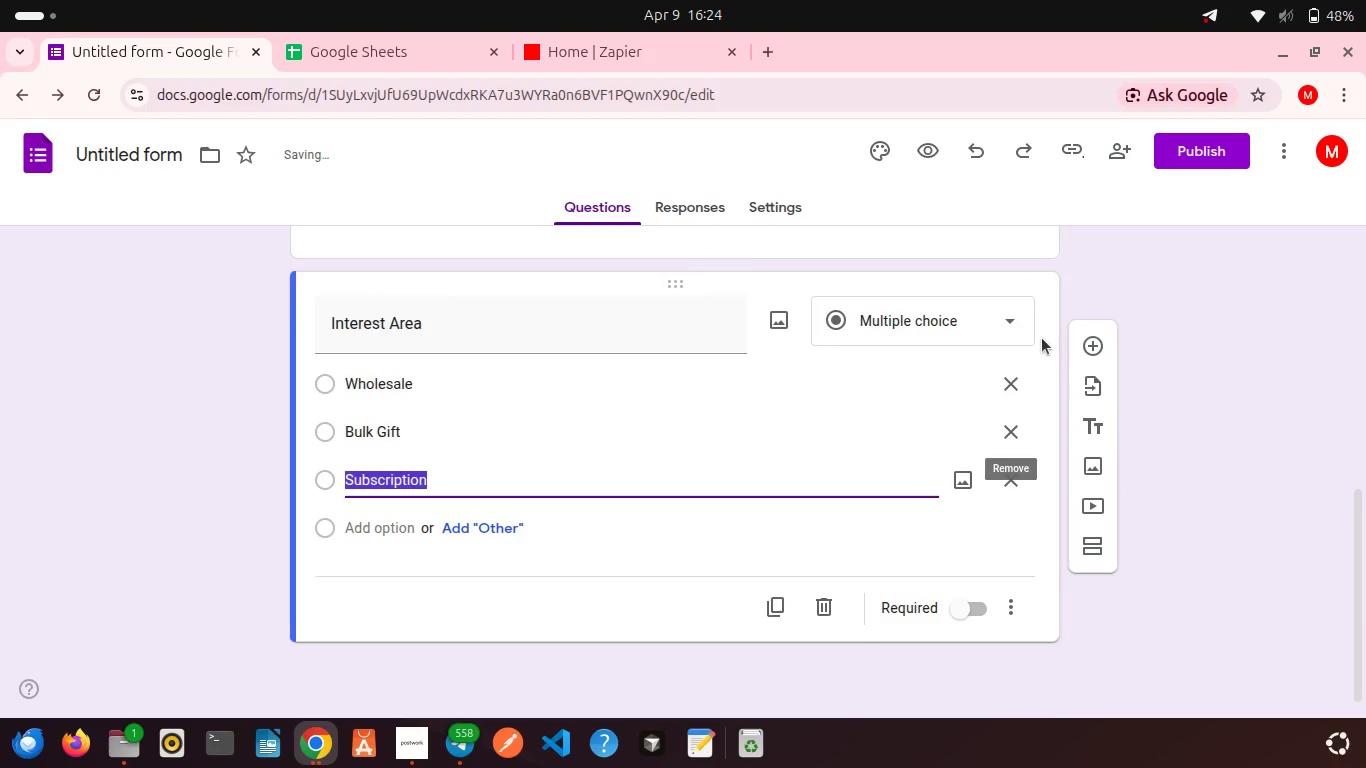 
scroll: coordinate [1042, 338], scroll_direction: up, amount: 7.0
 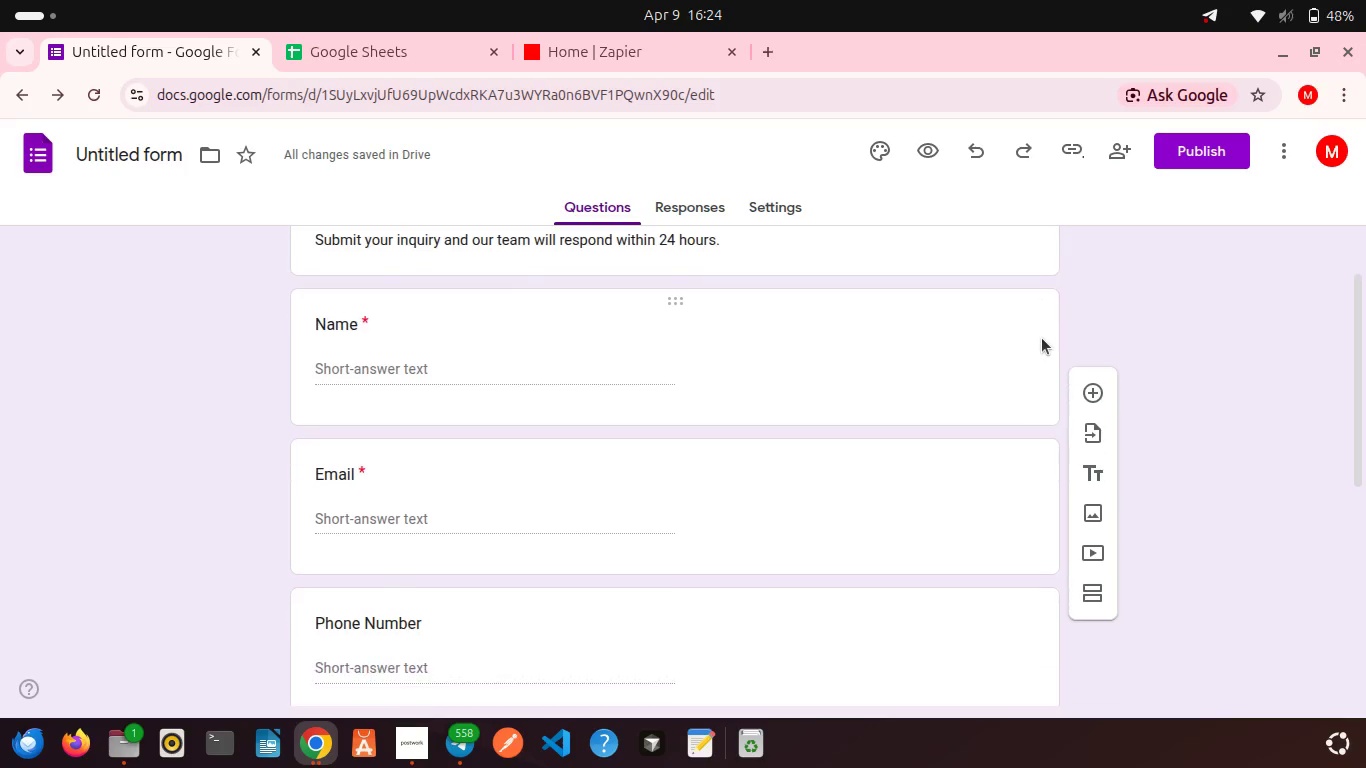 
scroll: coordinate [1042, 338], scroll_direction: down, amount: 4.0
 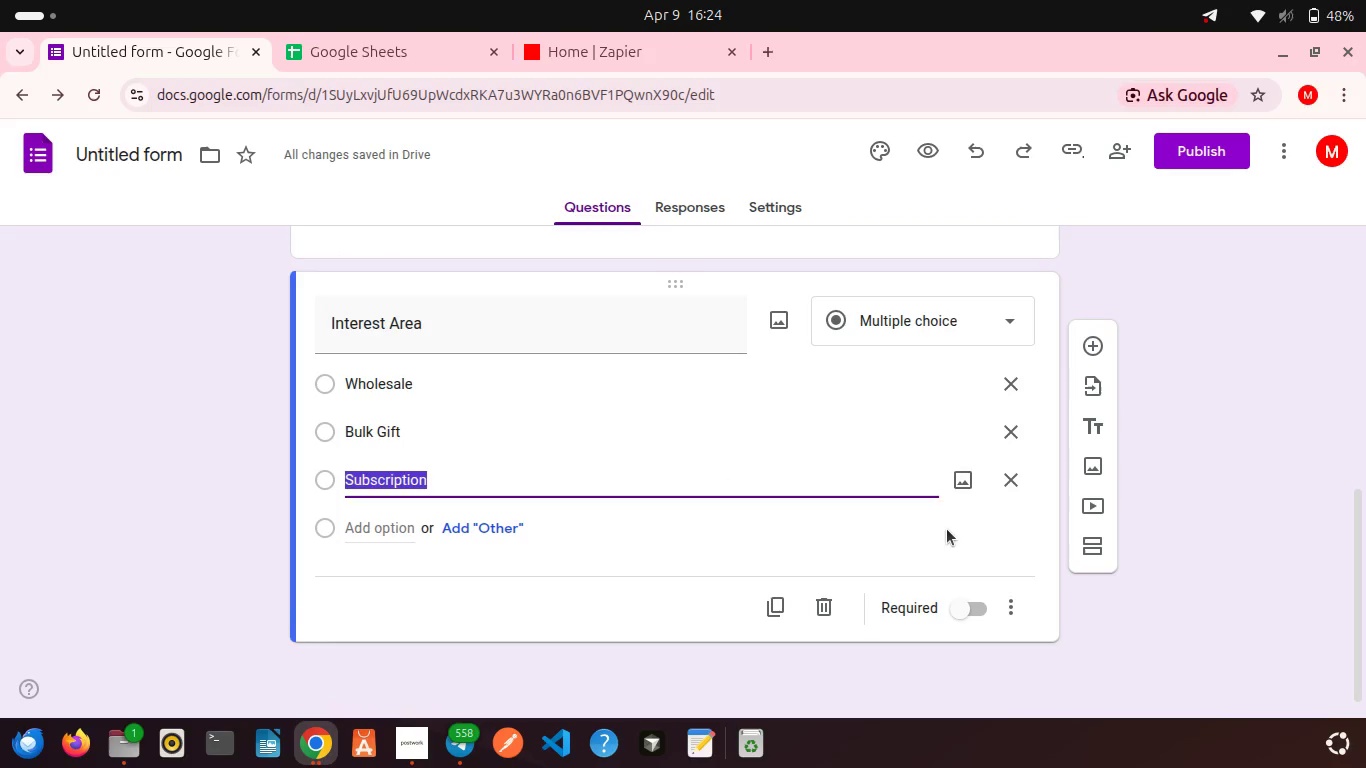 
left_click([947, 529])
 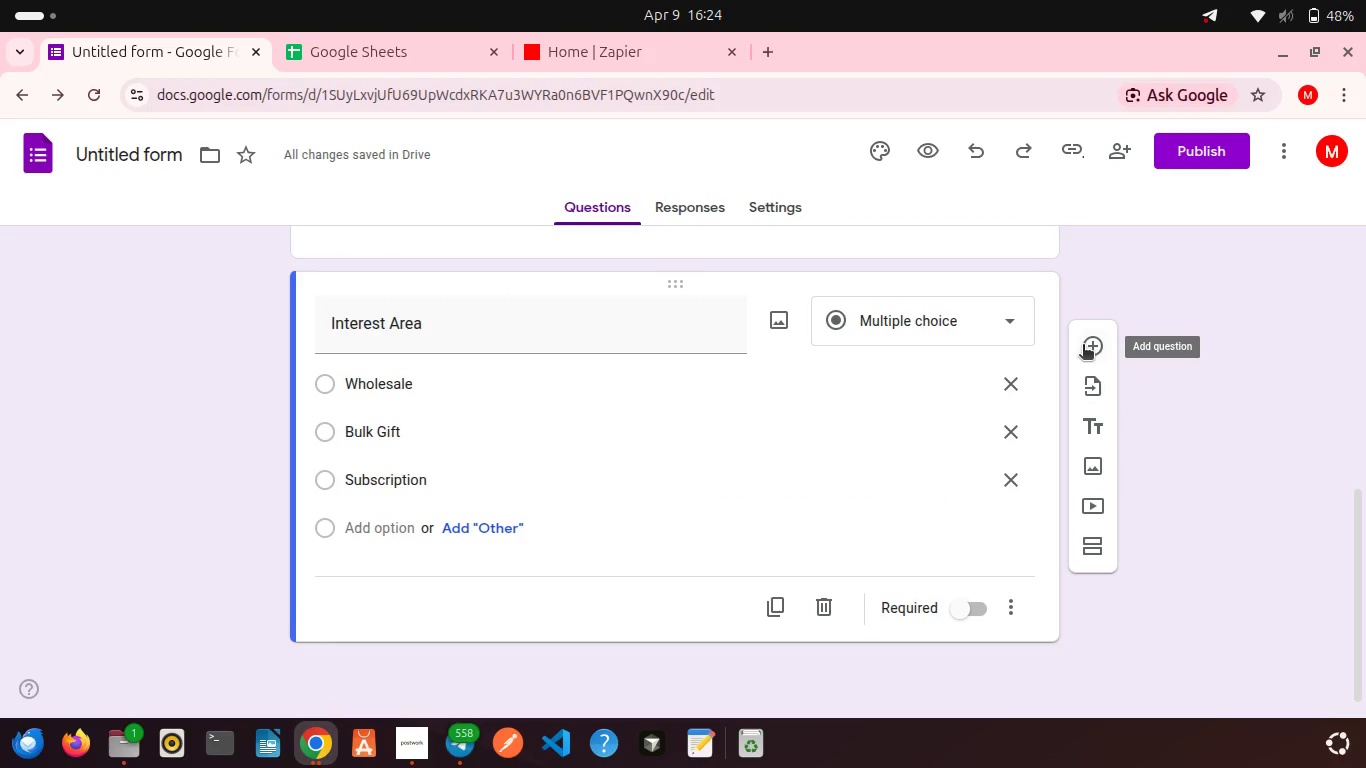 
left_click([1083, 346])
 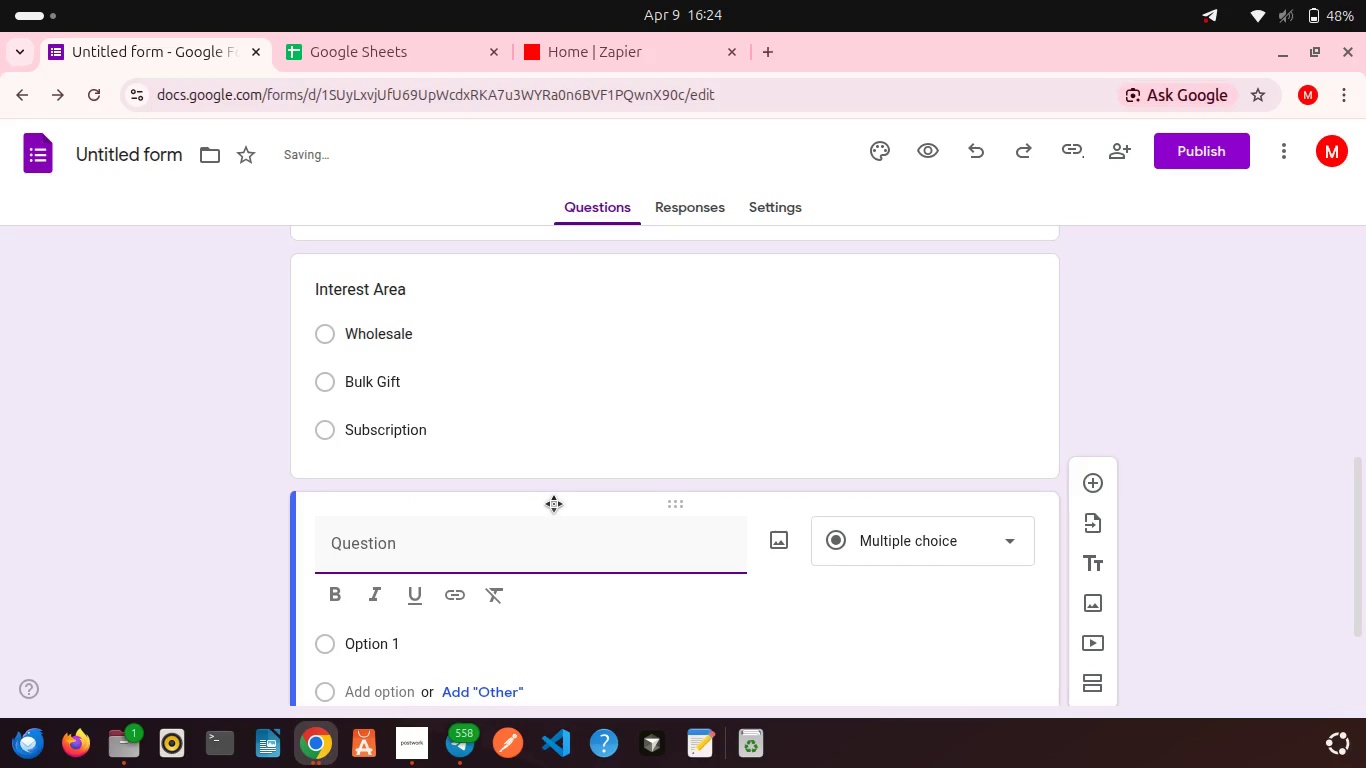 
type(Message)
 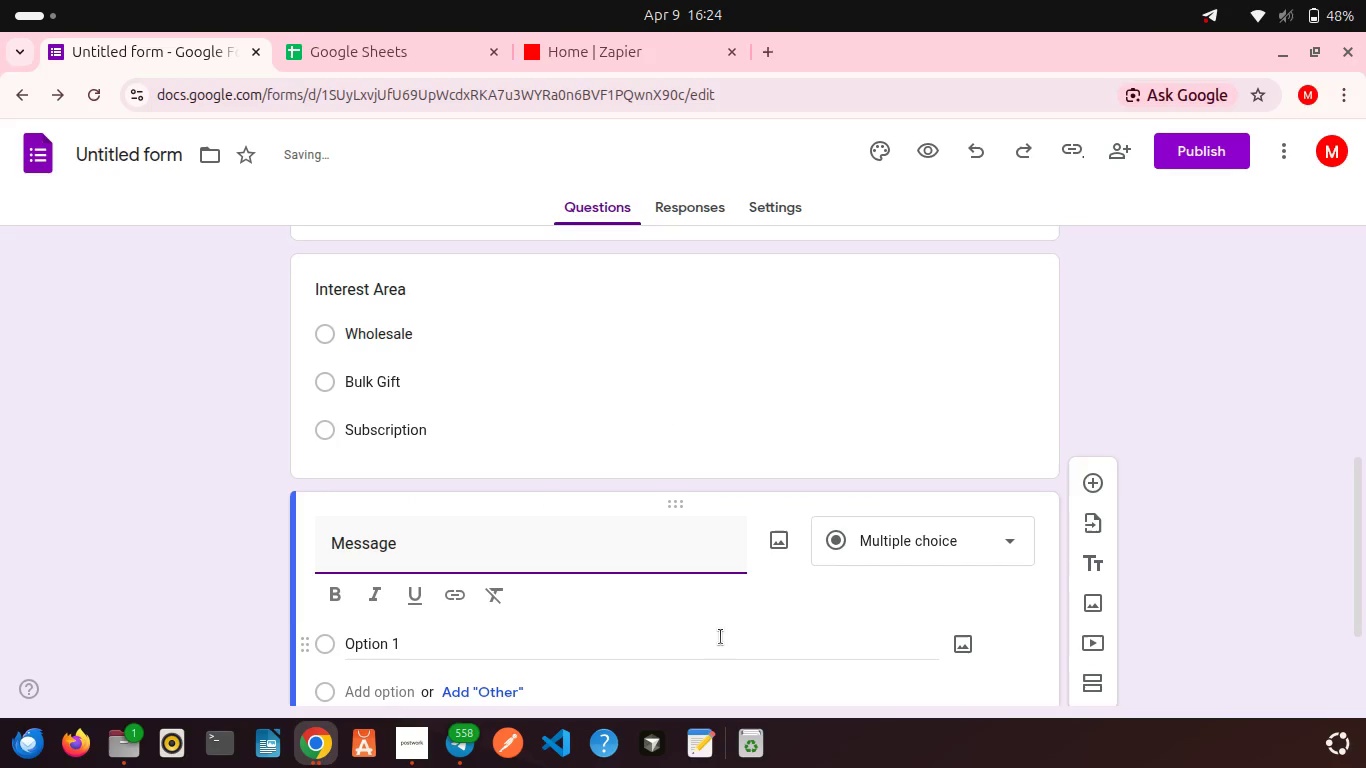 
left_click([721, 637])
 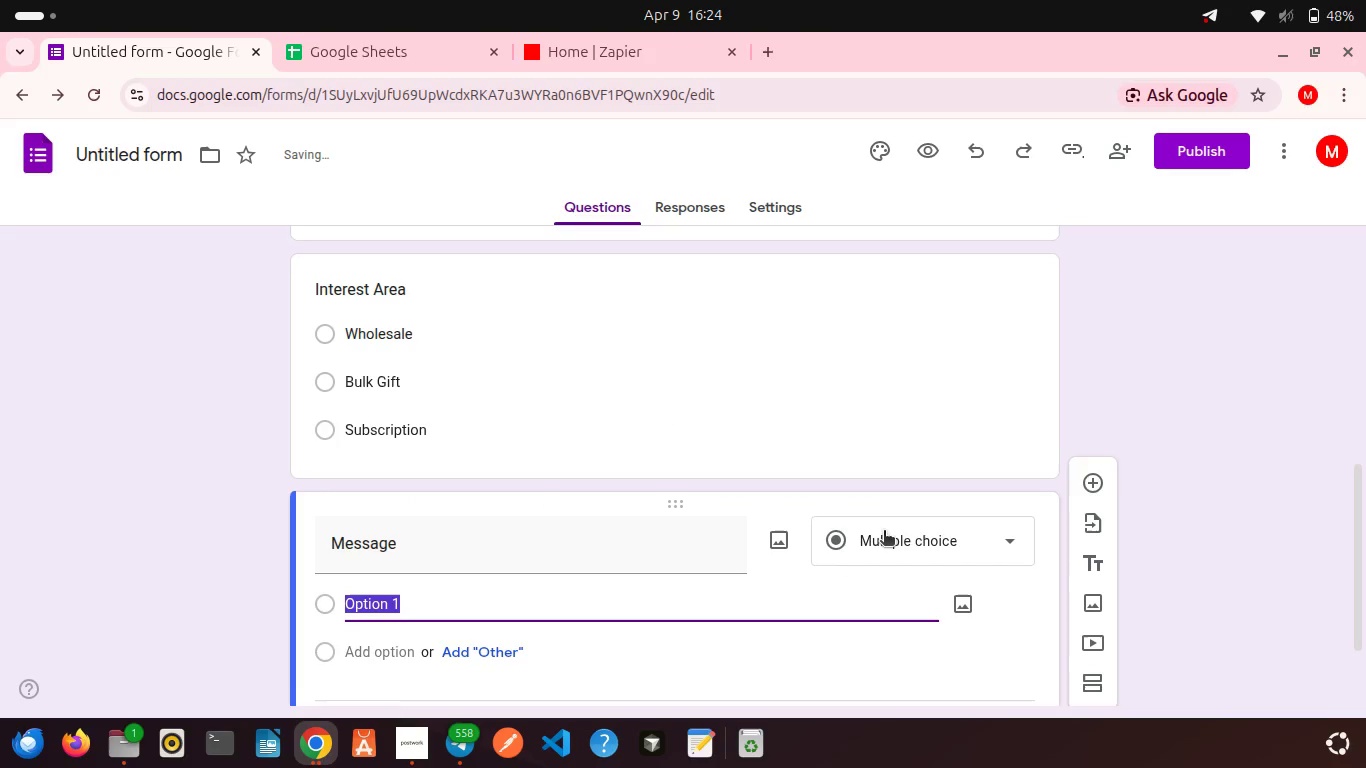 
left_click([884, 532])
 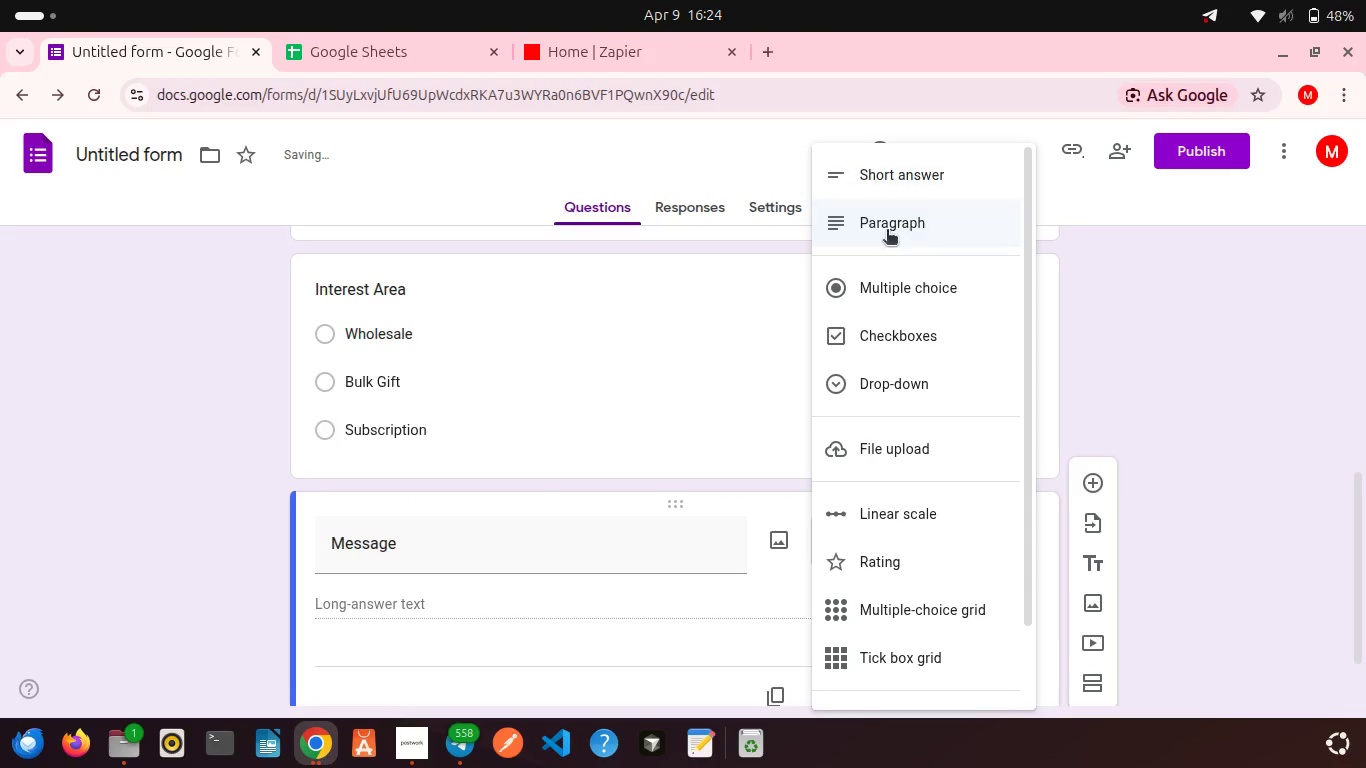 
left_click([887, 231])
 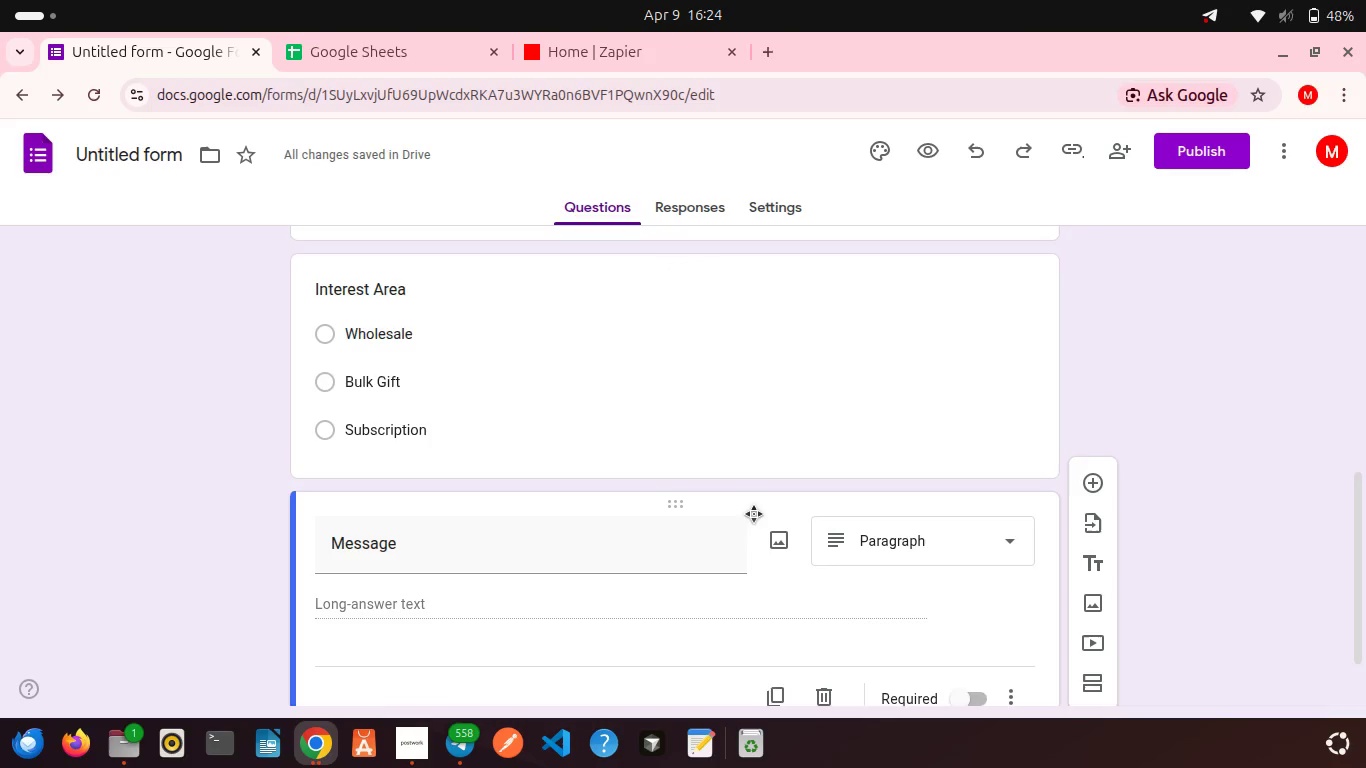 
scroll: coordinate [753, 513], scroll_direction: down, amount: 1.0
 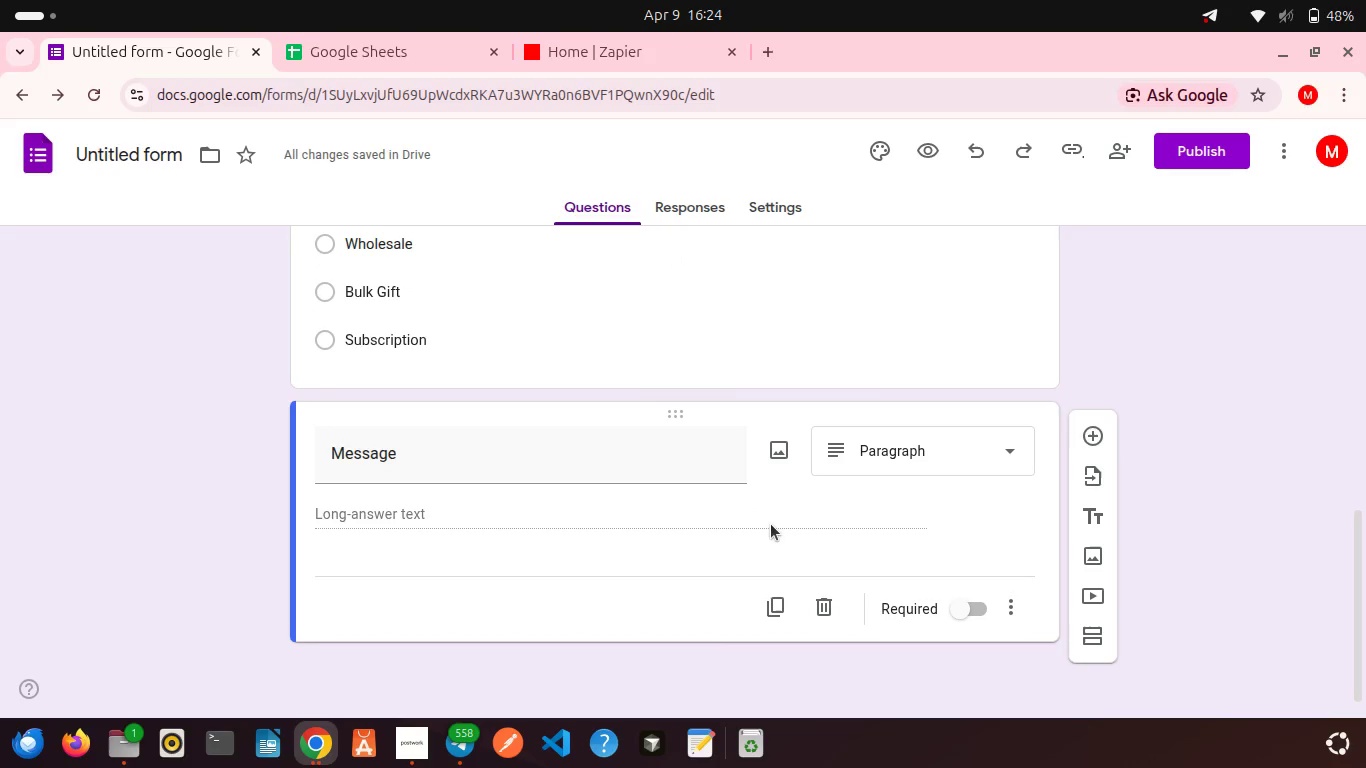 
scroll: coordinate [771, 524], scroll_direction: up, amount: 4.0
 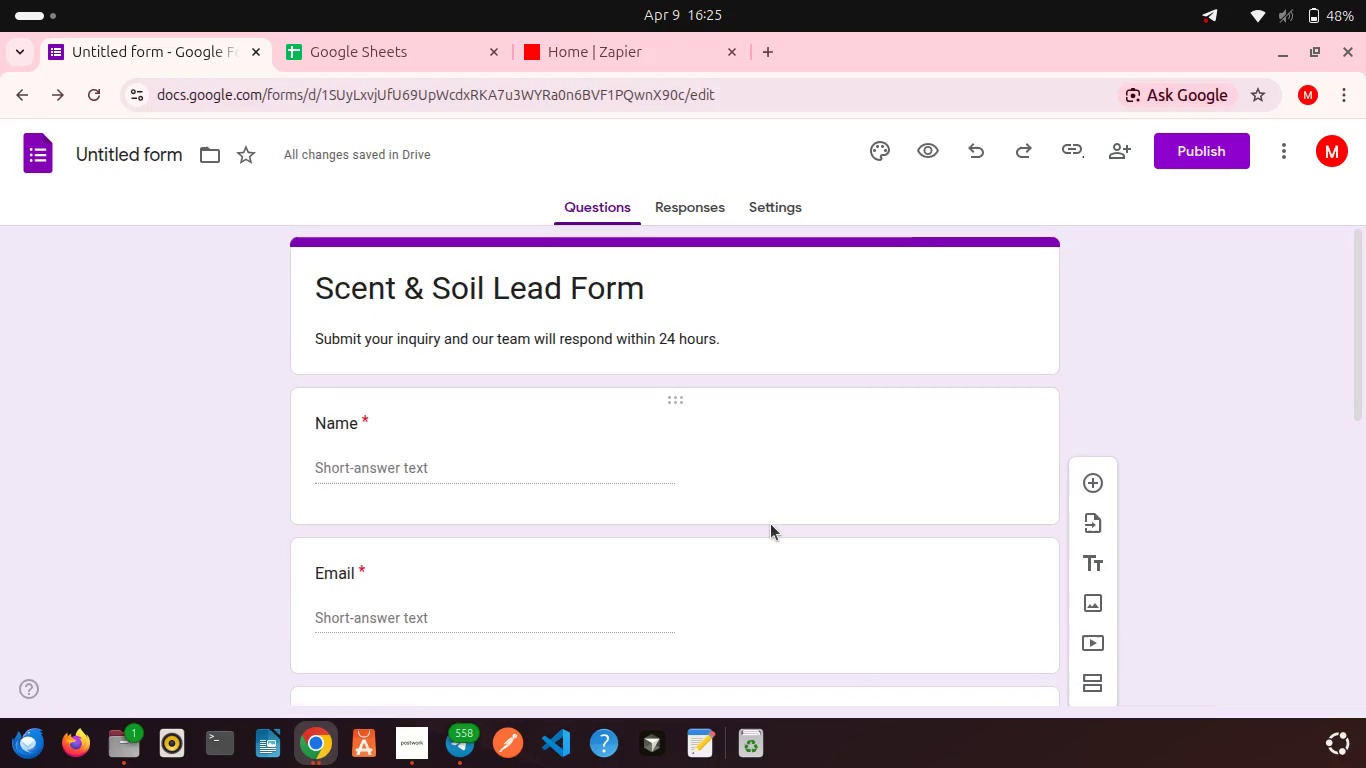 
scroll: coordinate [771, 524], scroll_direction: down, amount: 4.0
 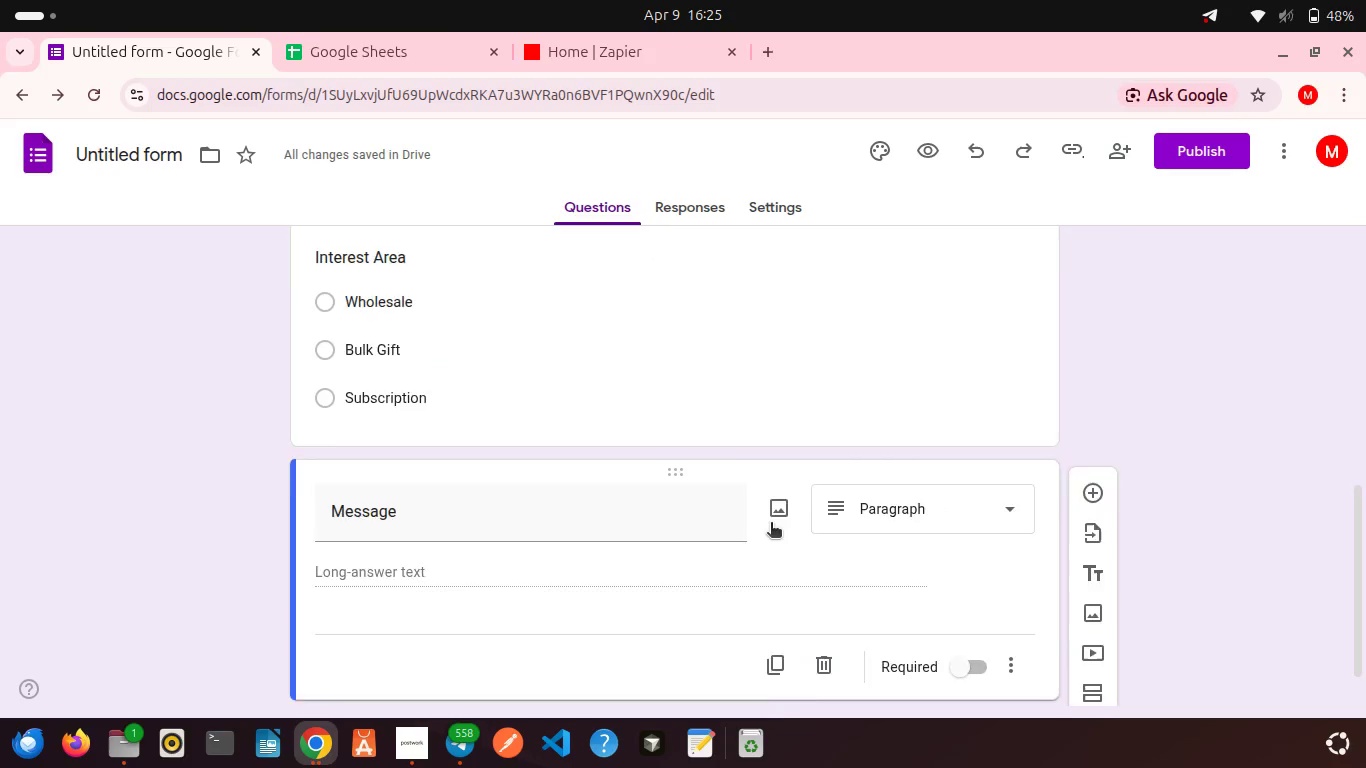 
scroll: coordinate [771, 524], scroll_direction: up, amount: 5.0
 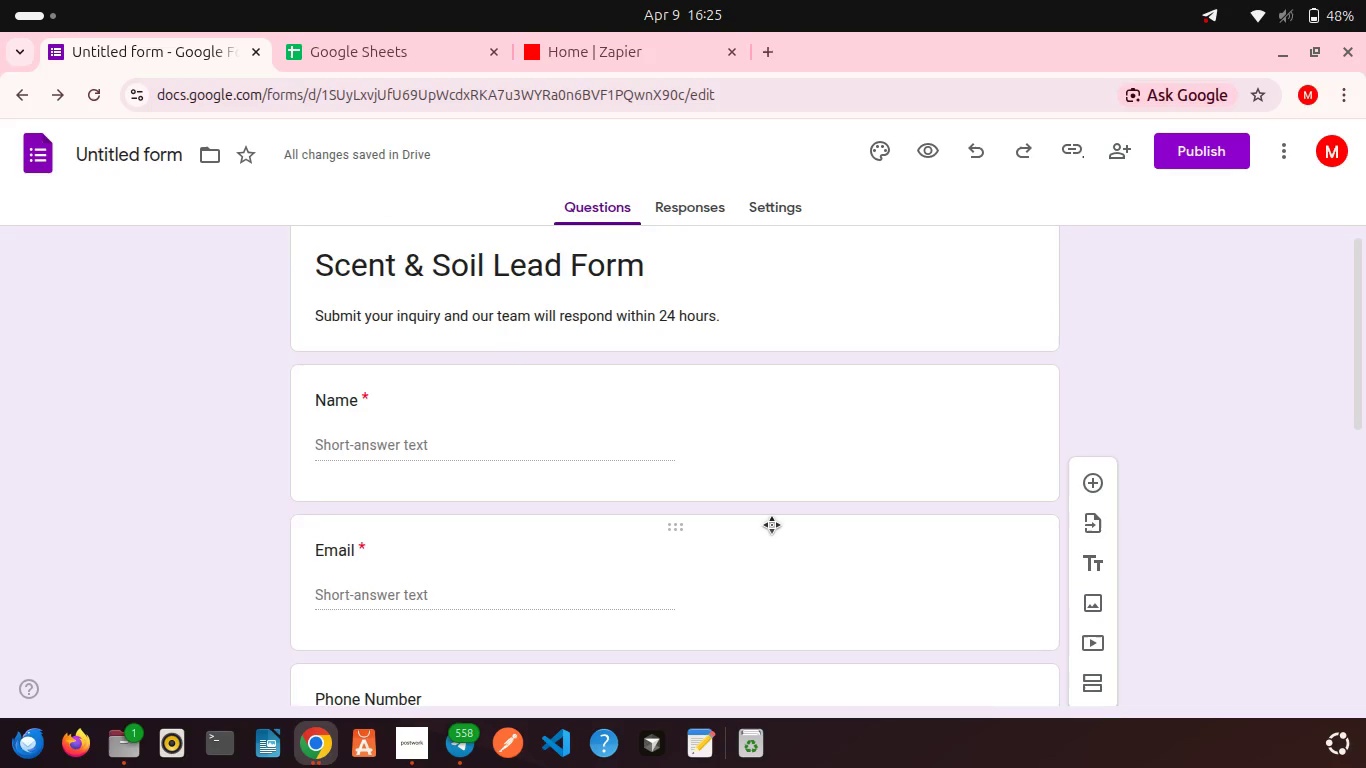 
scroll: coordinate [771, 524], scroll_direction: down, amount: 2.0
 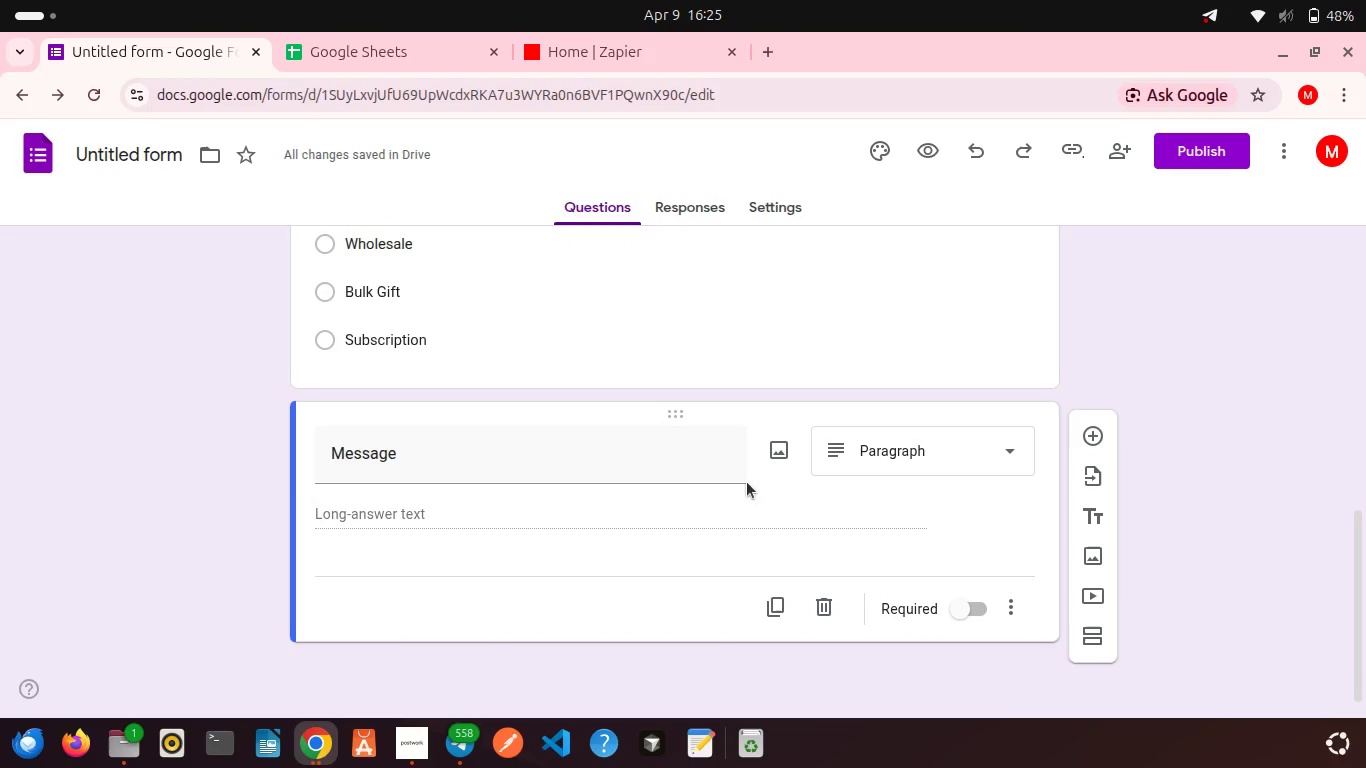 
wait(5.34)
 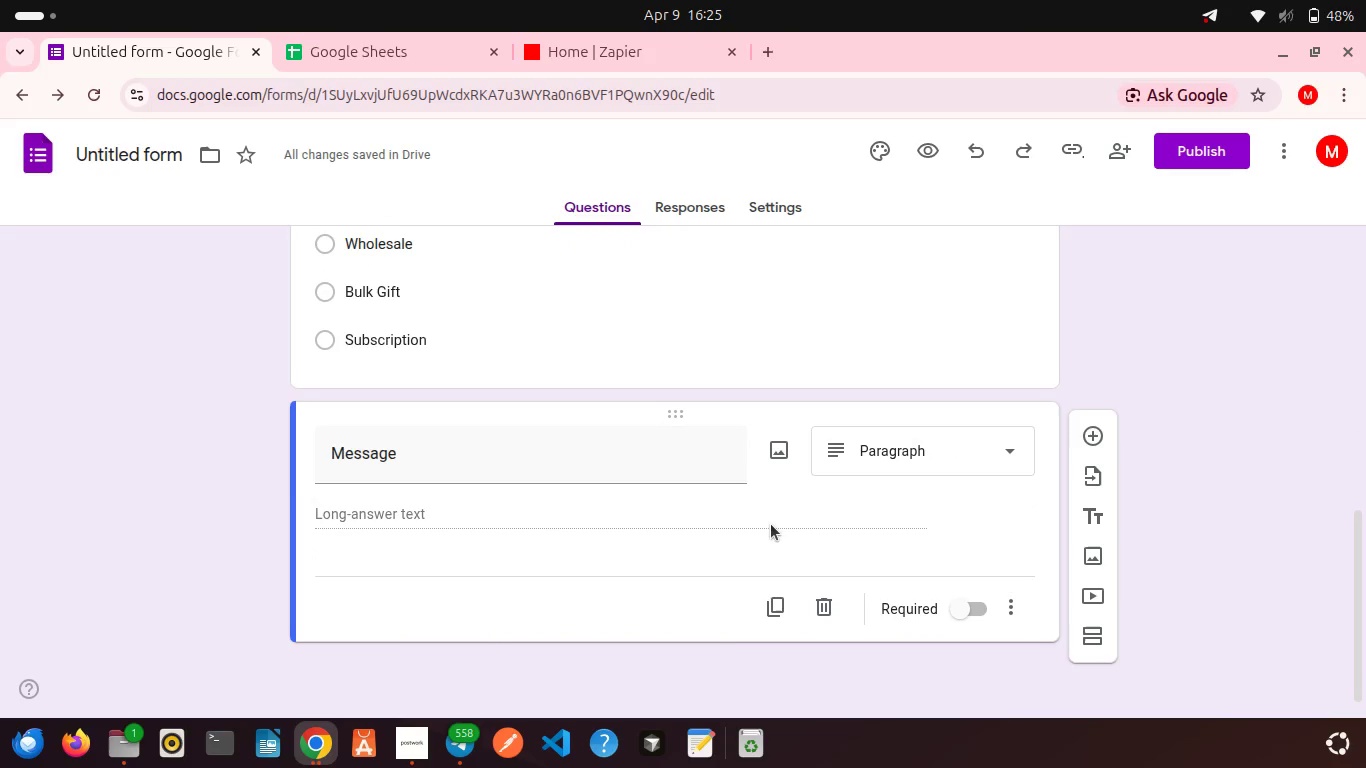 
scroll: coordinate [683, 436], scroll_direction: up, amount: 4.0
 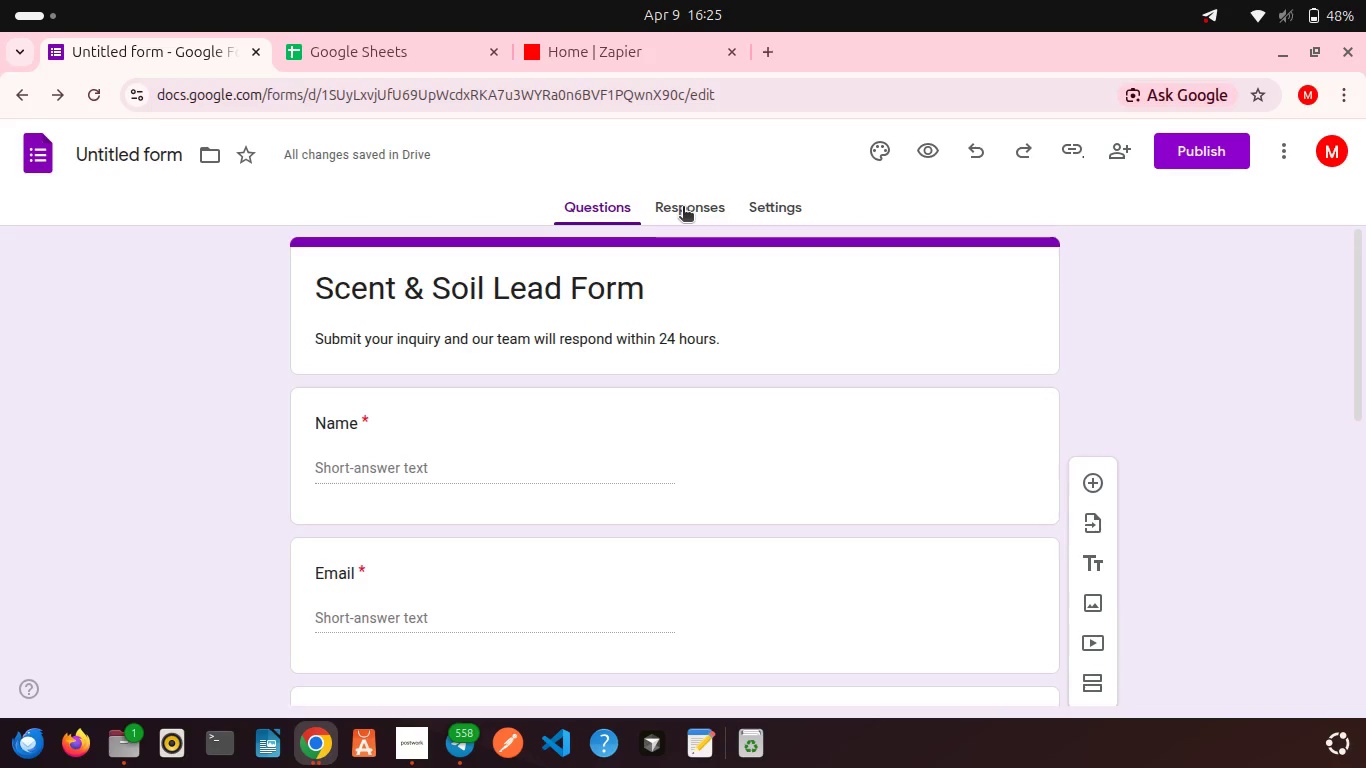 
left_click([683, 209])
 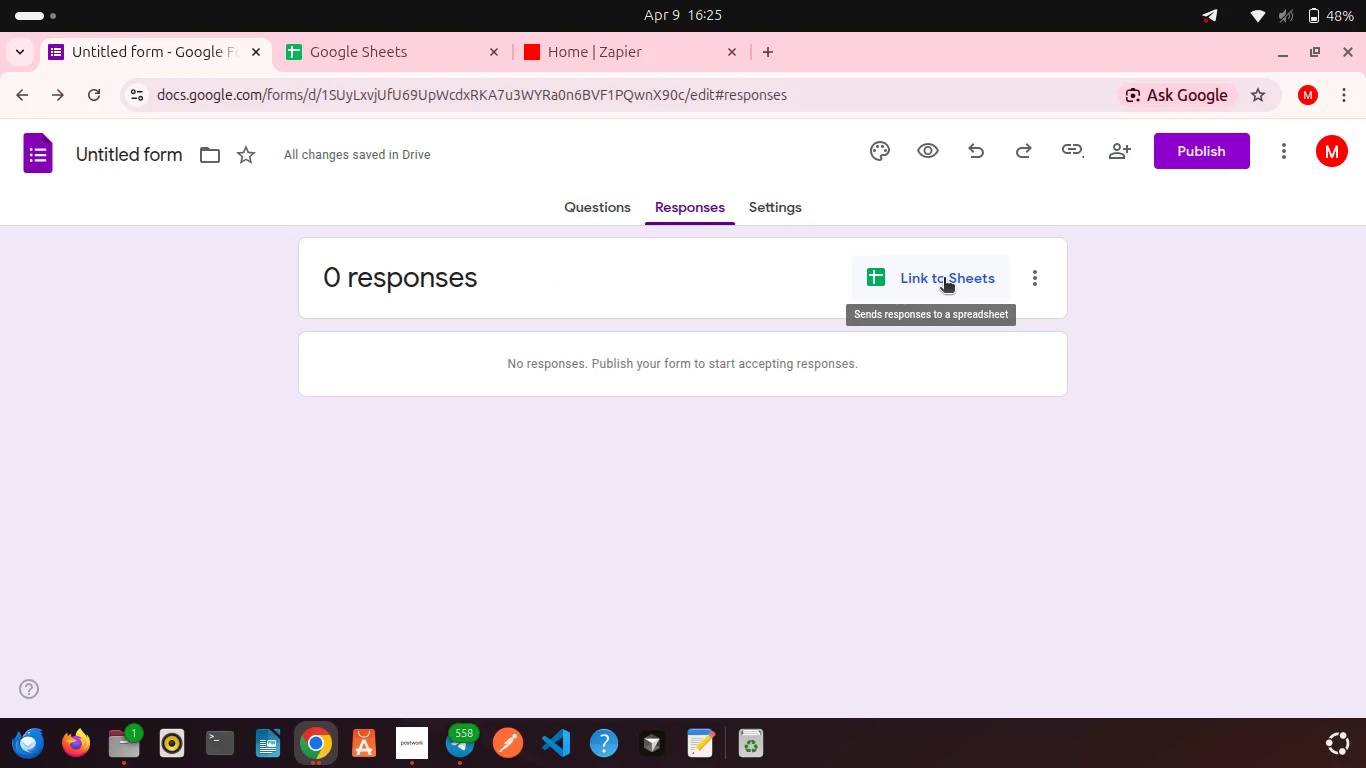 
left_click([944, 279])
 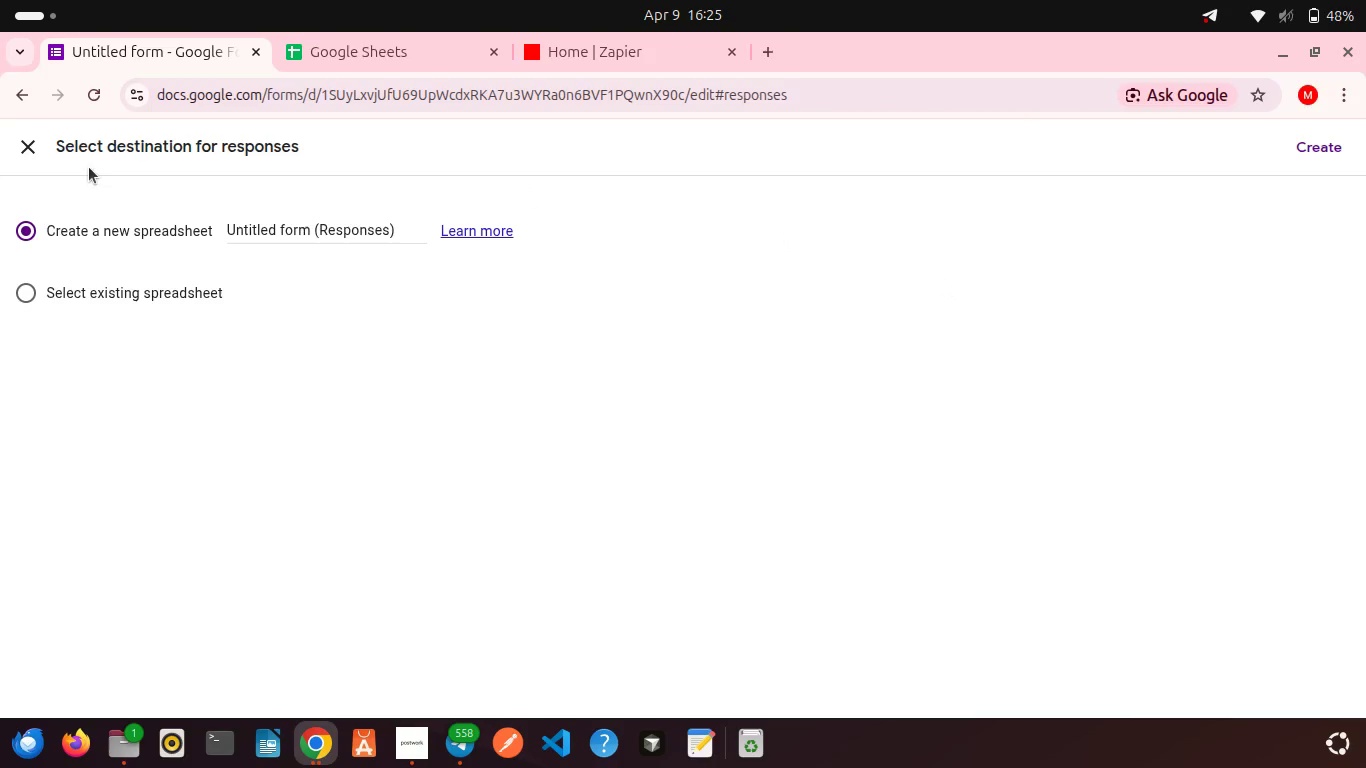 
left_click([33, 145])
 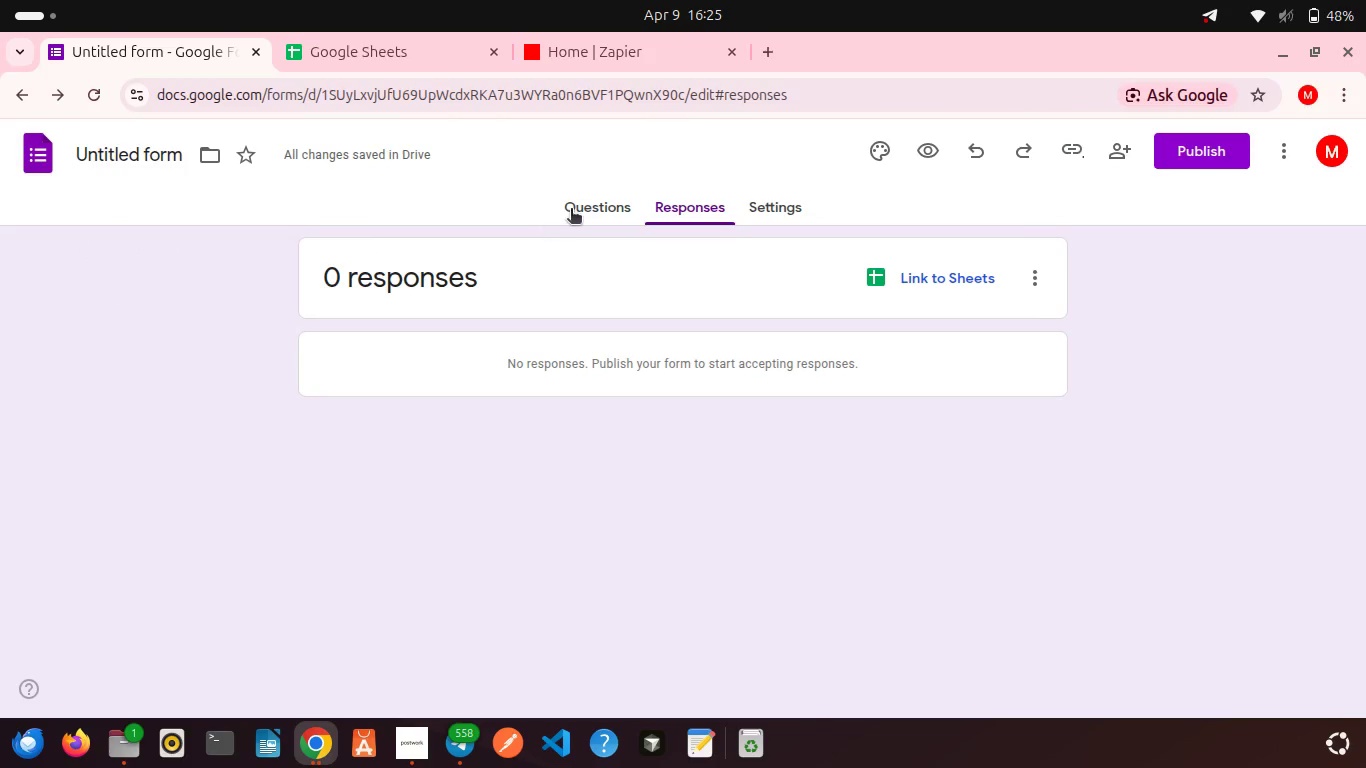 
left_click([576, 210])
 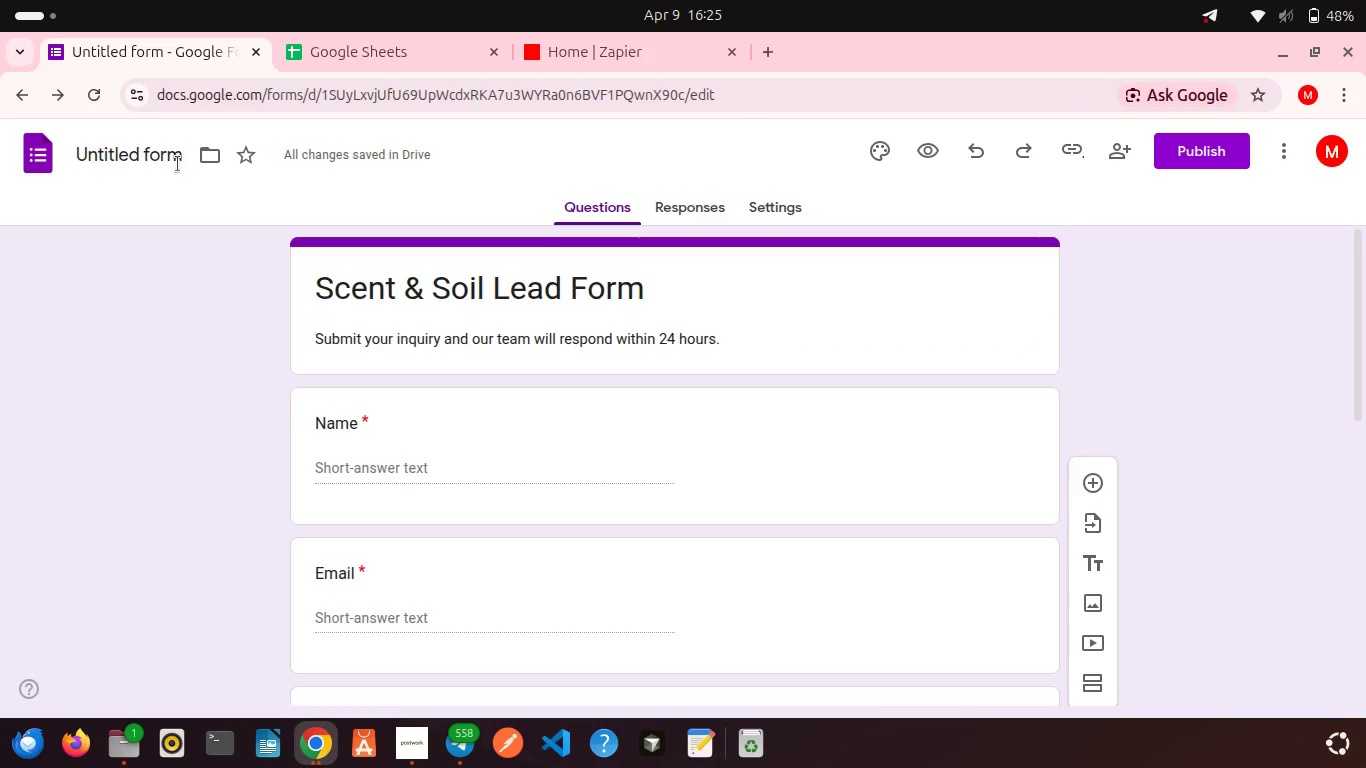 
left_click([170, 157])
 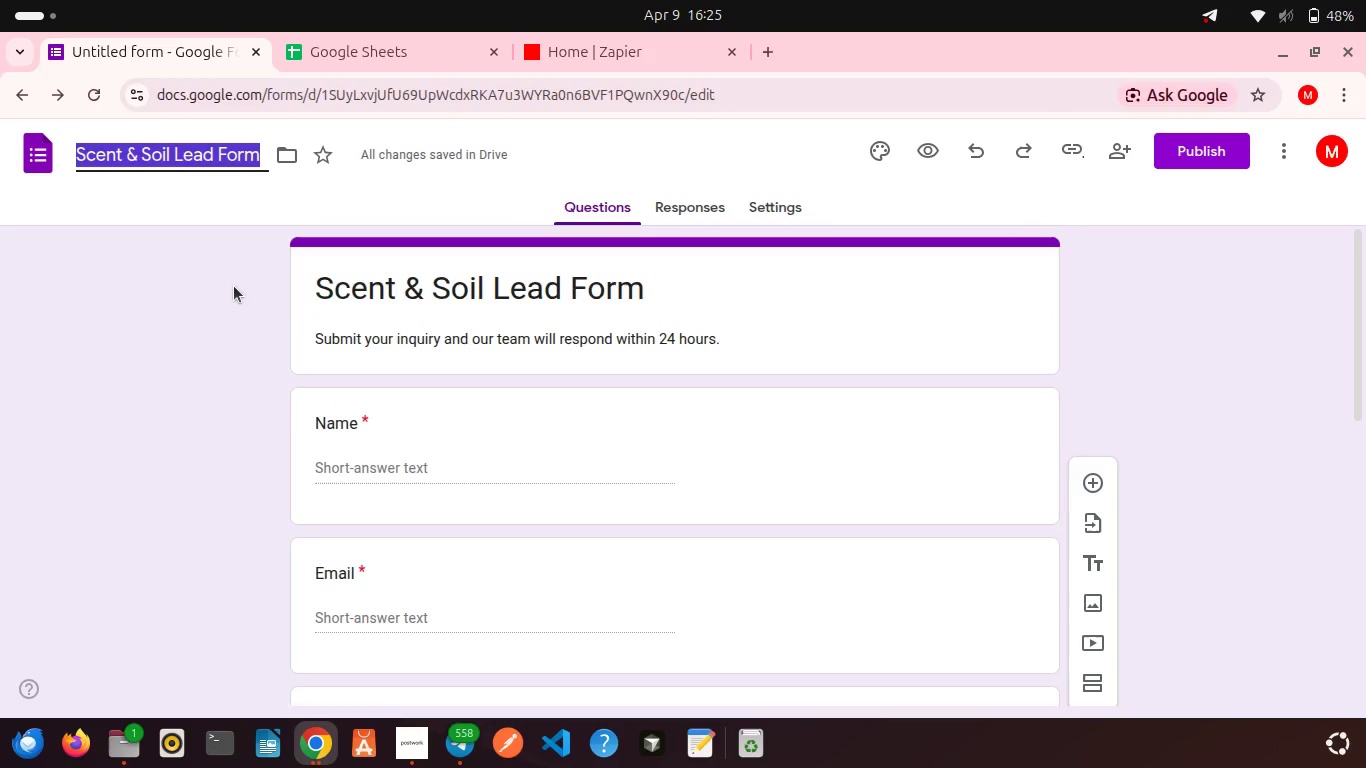 
left_click([234, 286])
 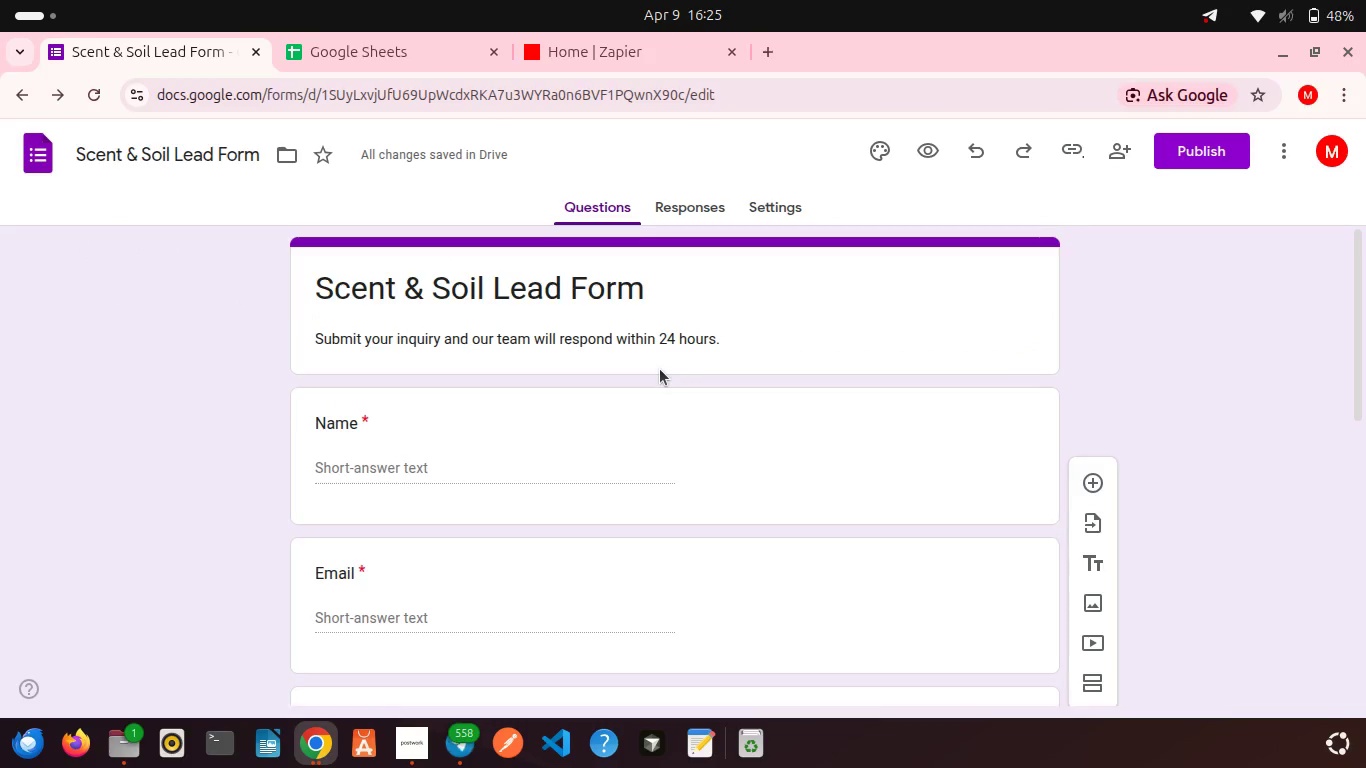 
scroll: coordinate [660, 369], scroll_direction: down, amount: 12.0
 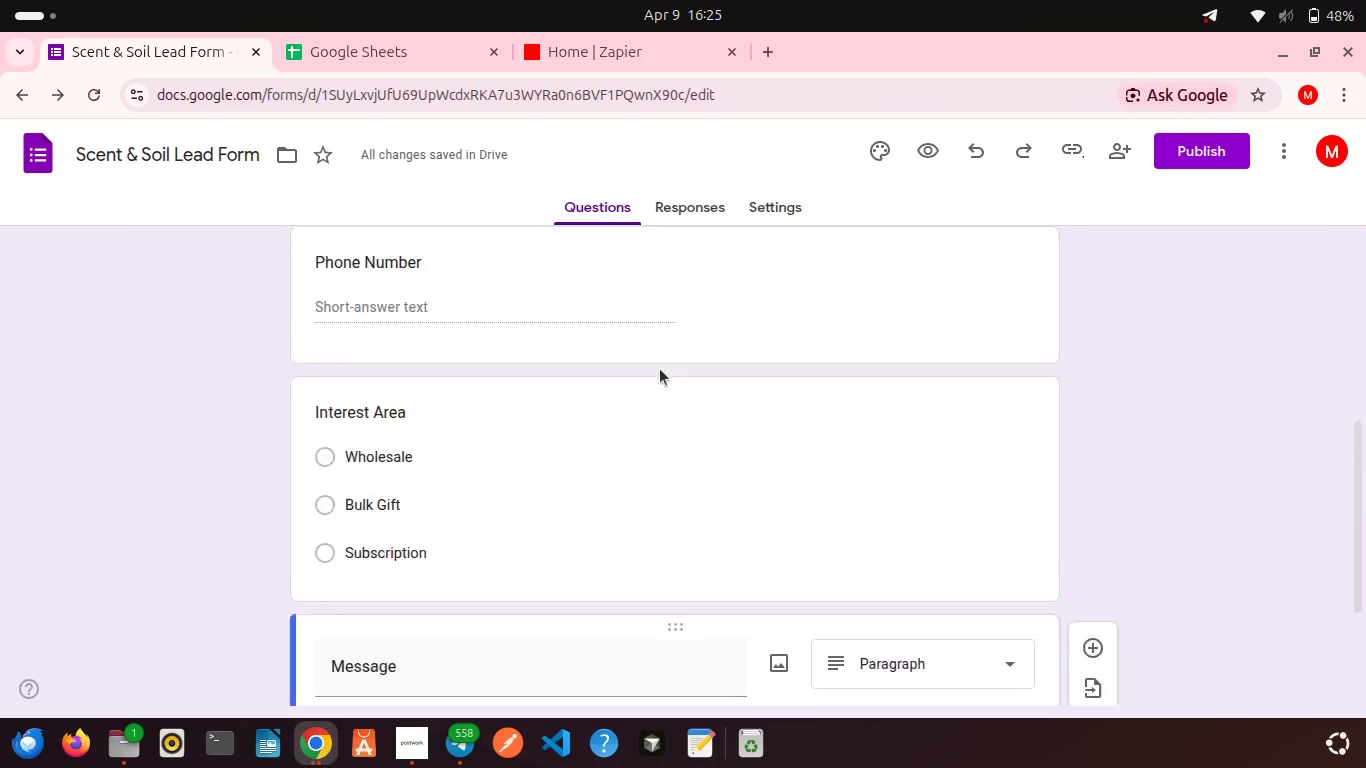 
scroll: coordinate [660, 369], scroll_direction: up, amount: 13.0
 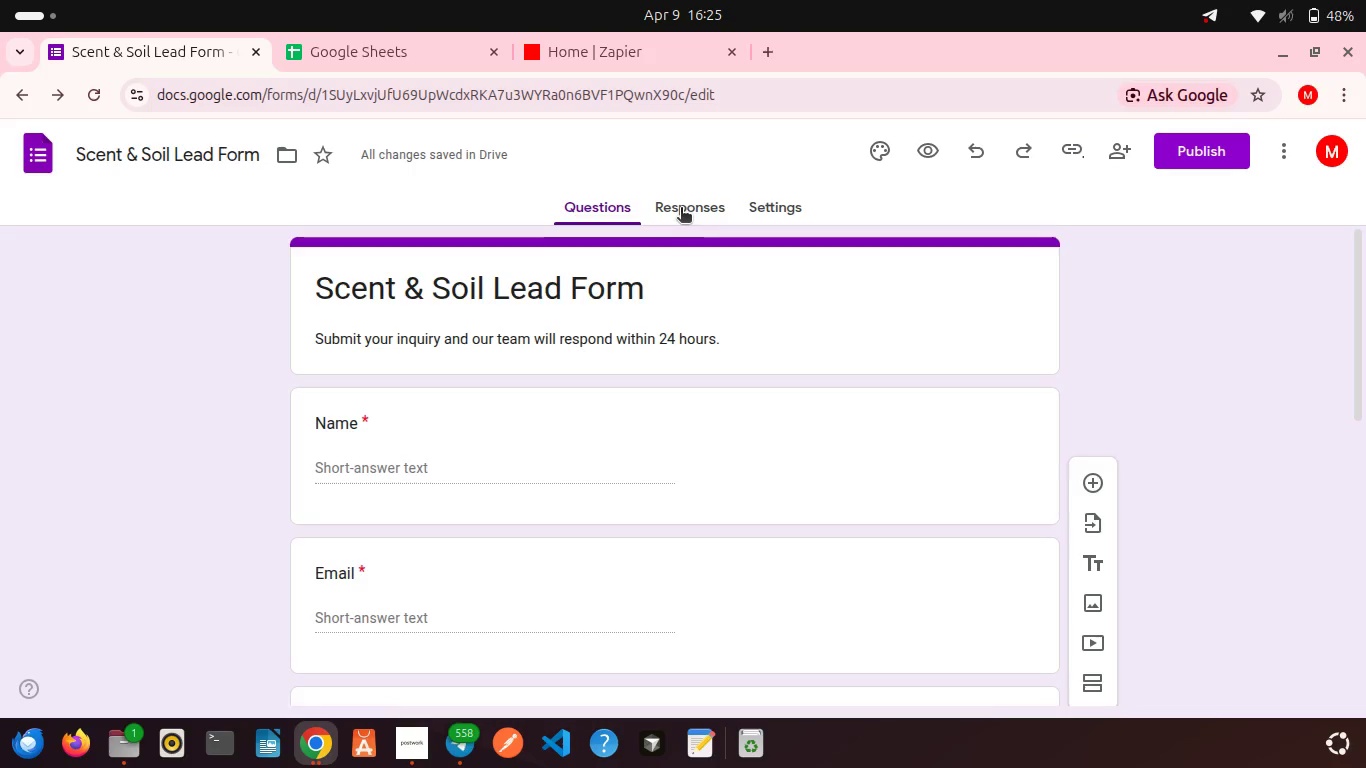 
left_click([681, 209])
 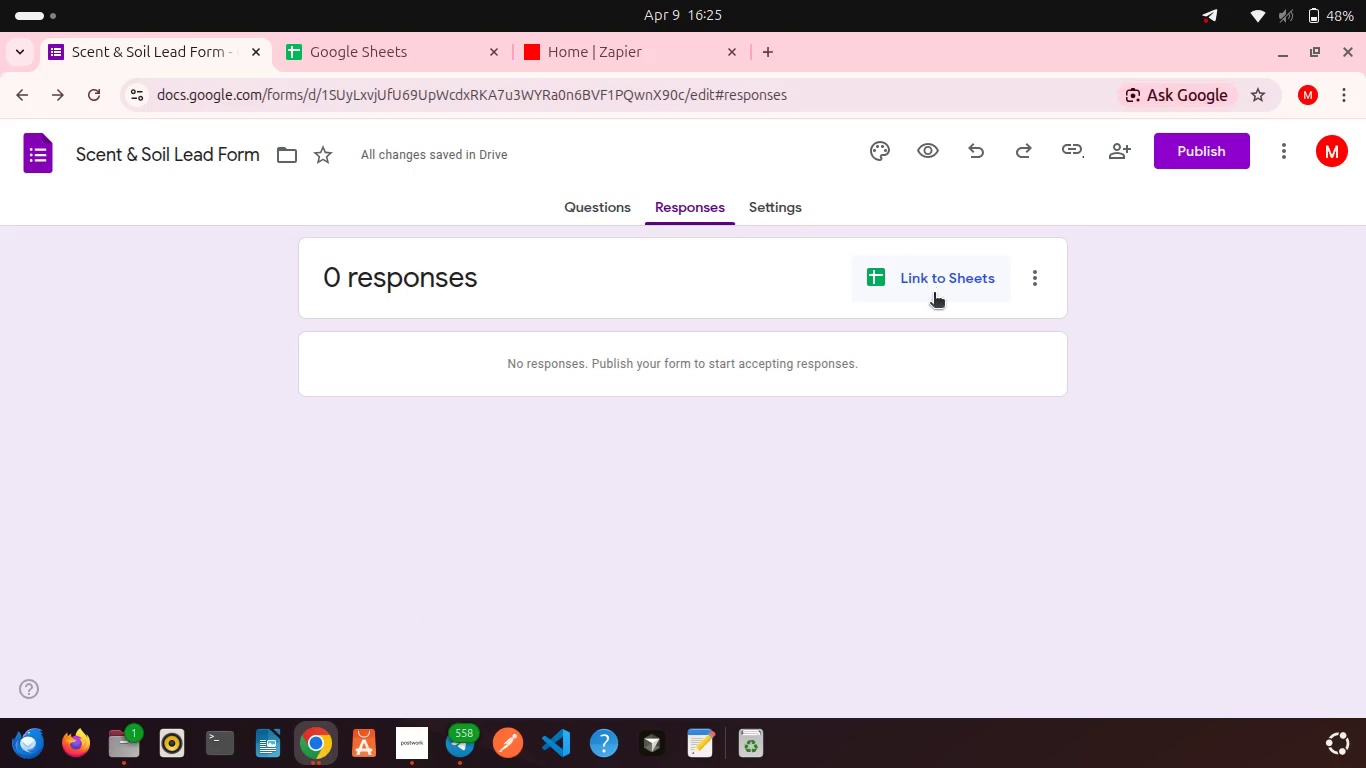 
left_click([934, 294])
 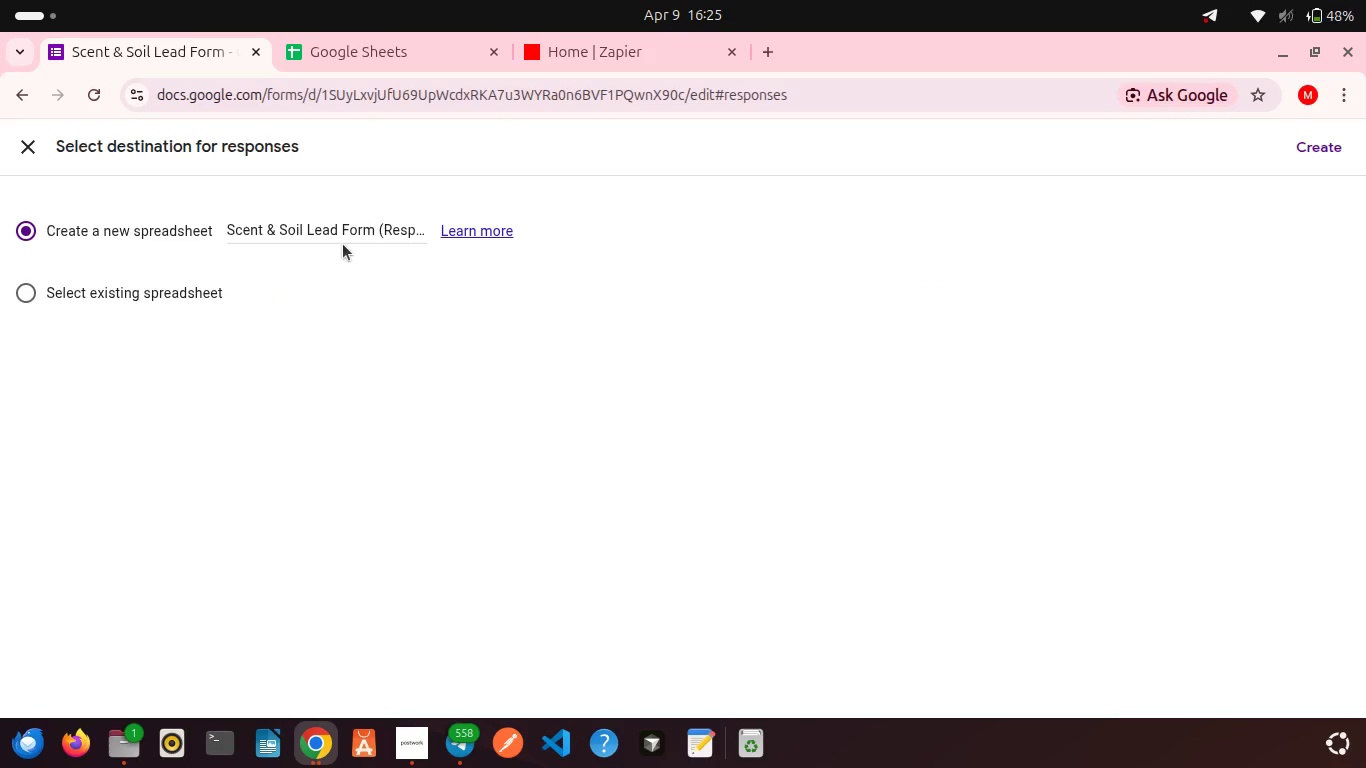 
wait(6.26)
 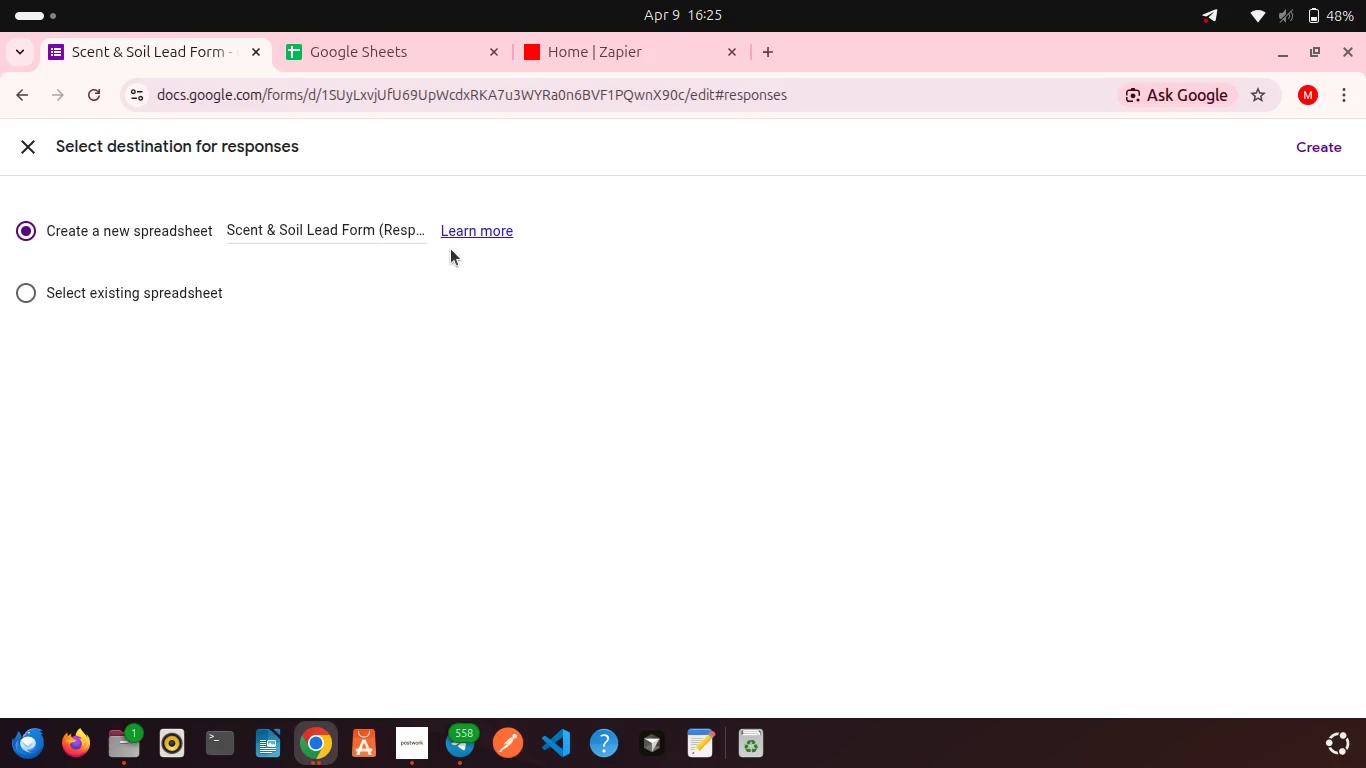 
left_click([303, 223])
 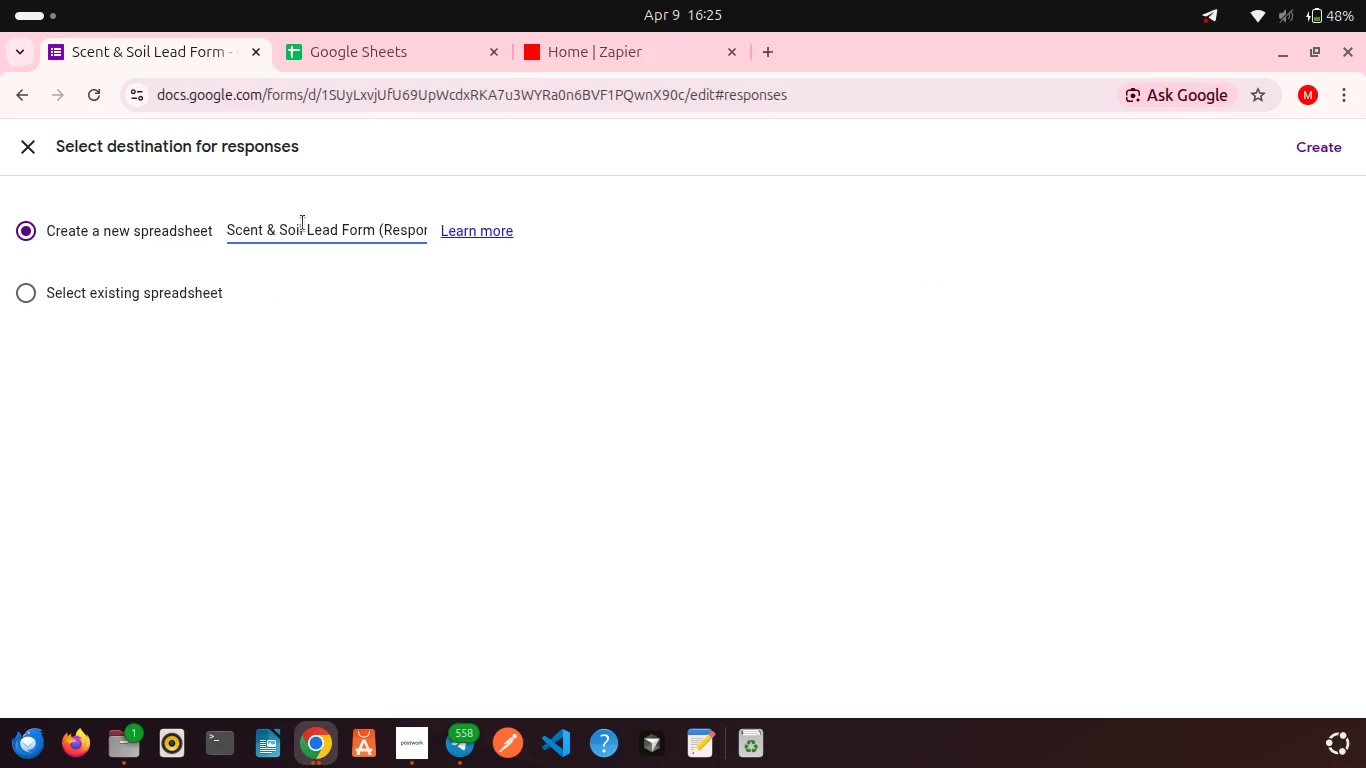 
key(ArrowRight)
 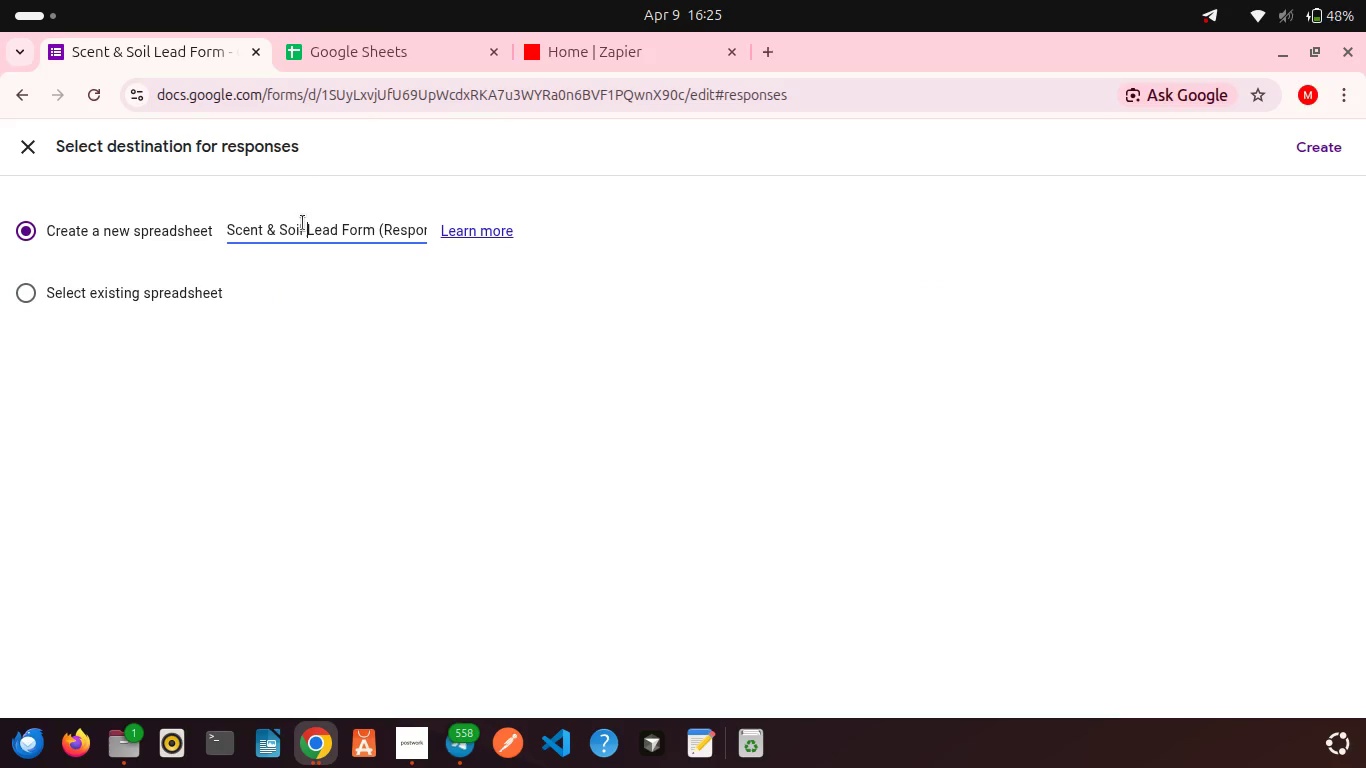 
key(Backspace)
 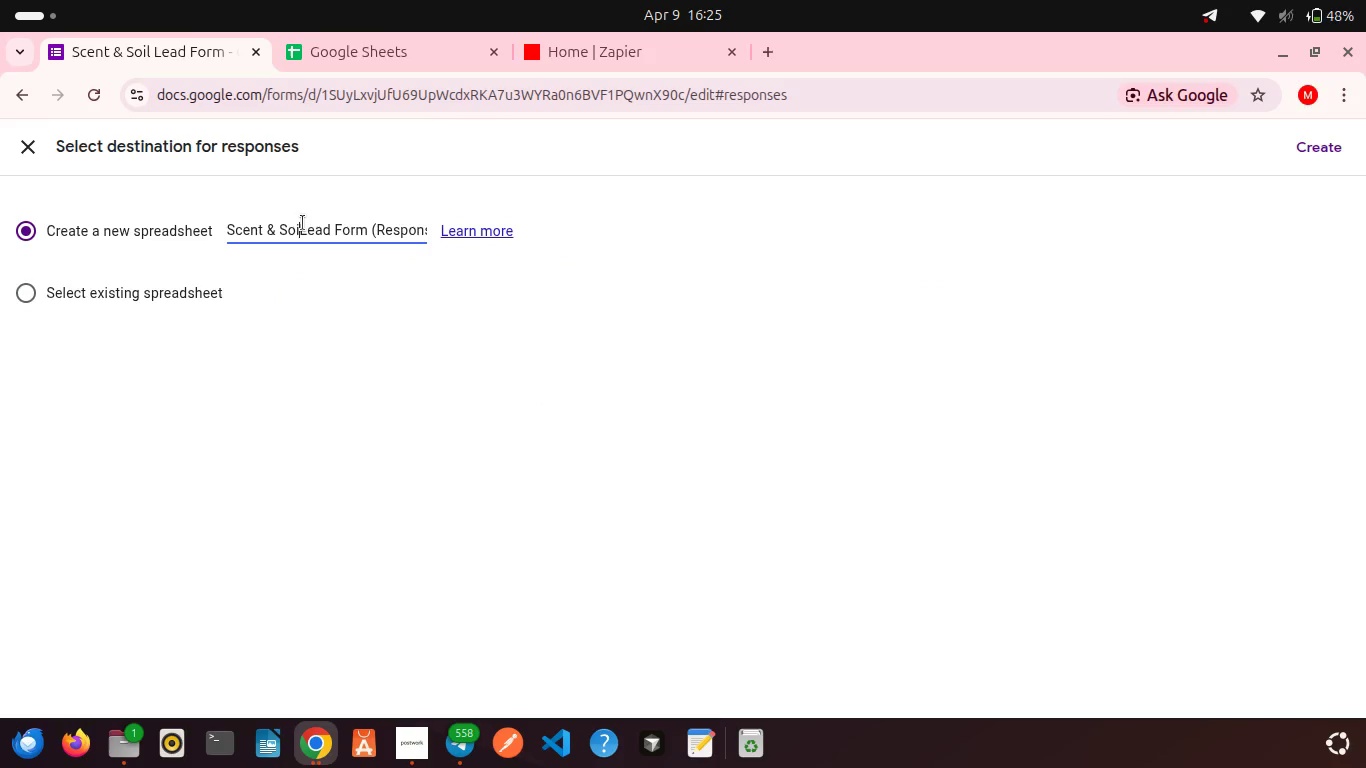 
key(Backspace)
 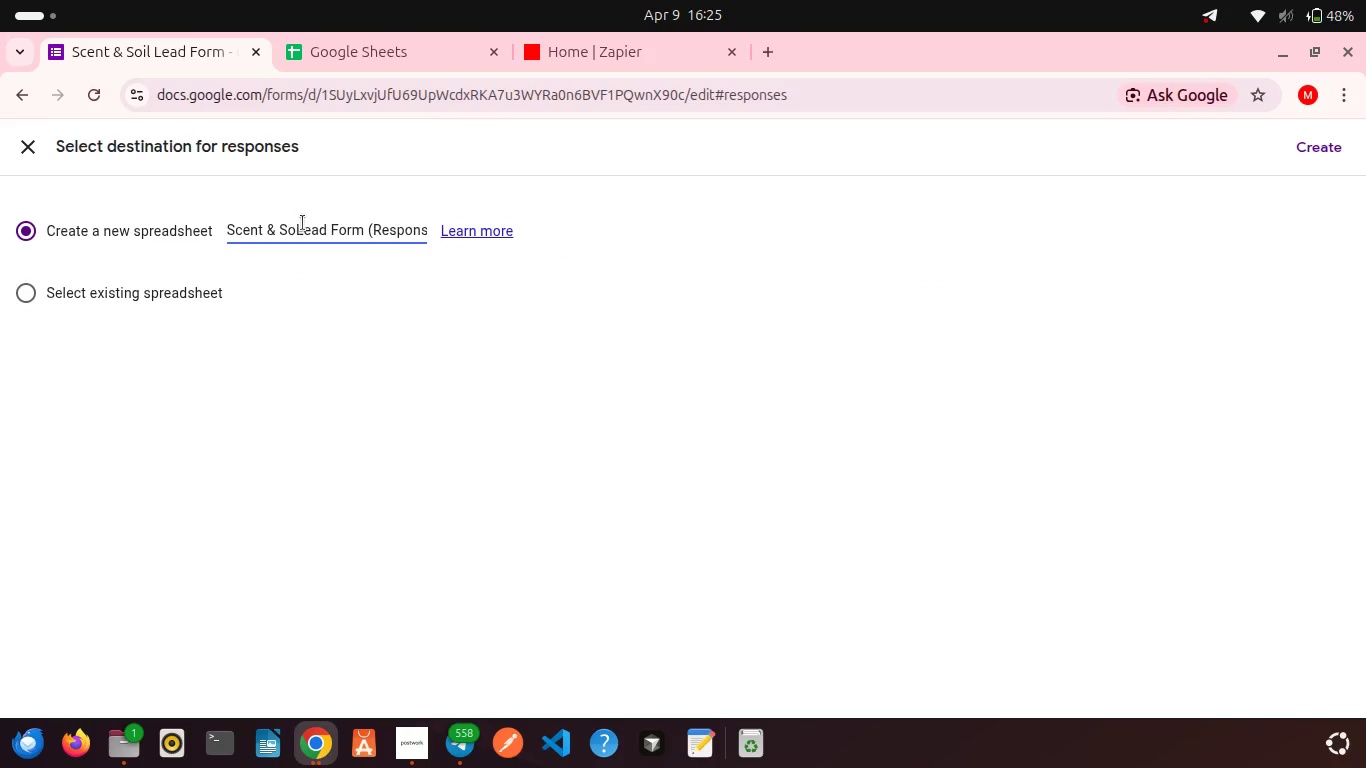 
key(Backspace)
 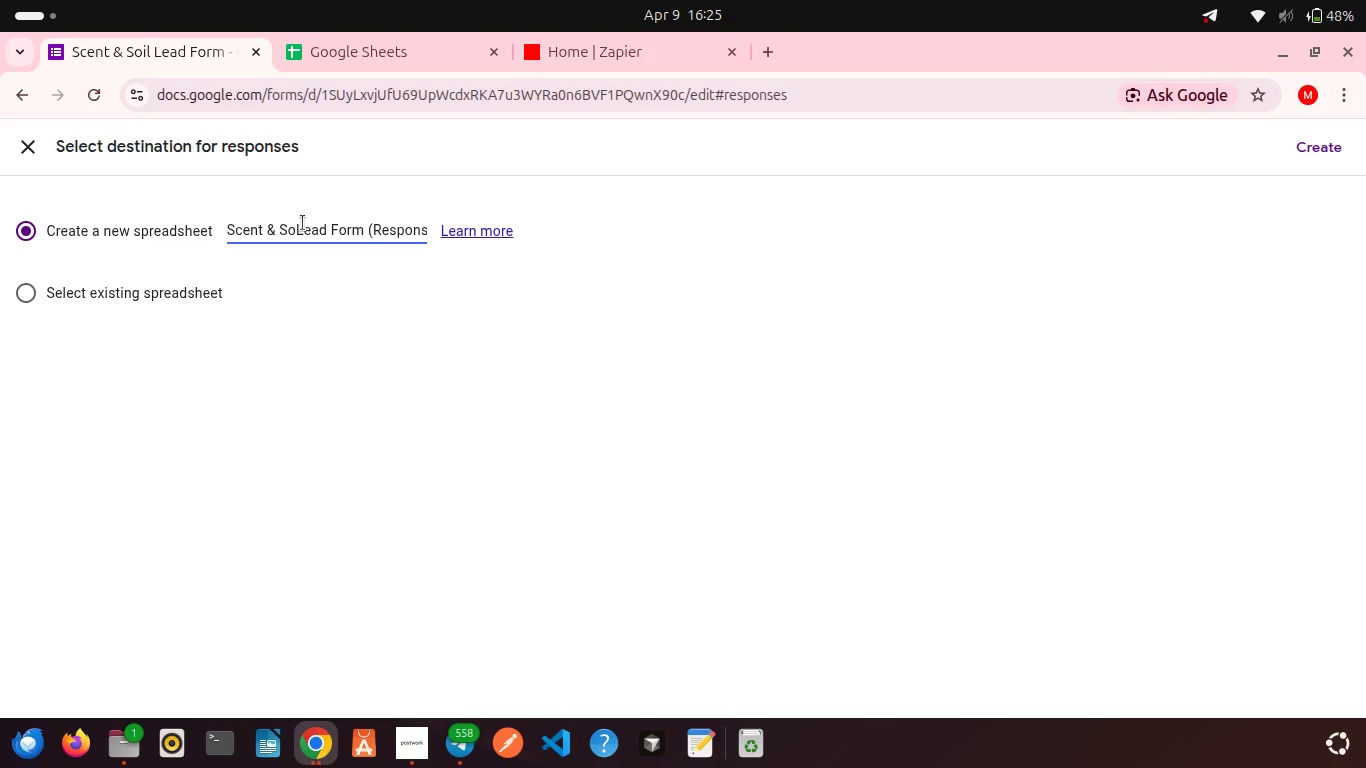 
key(Backspace)
 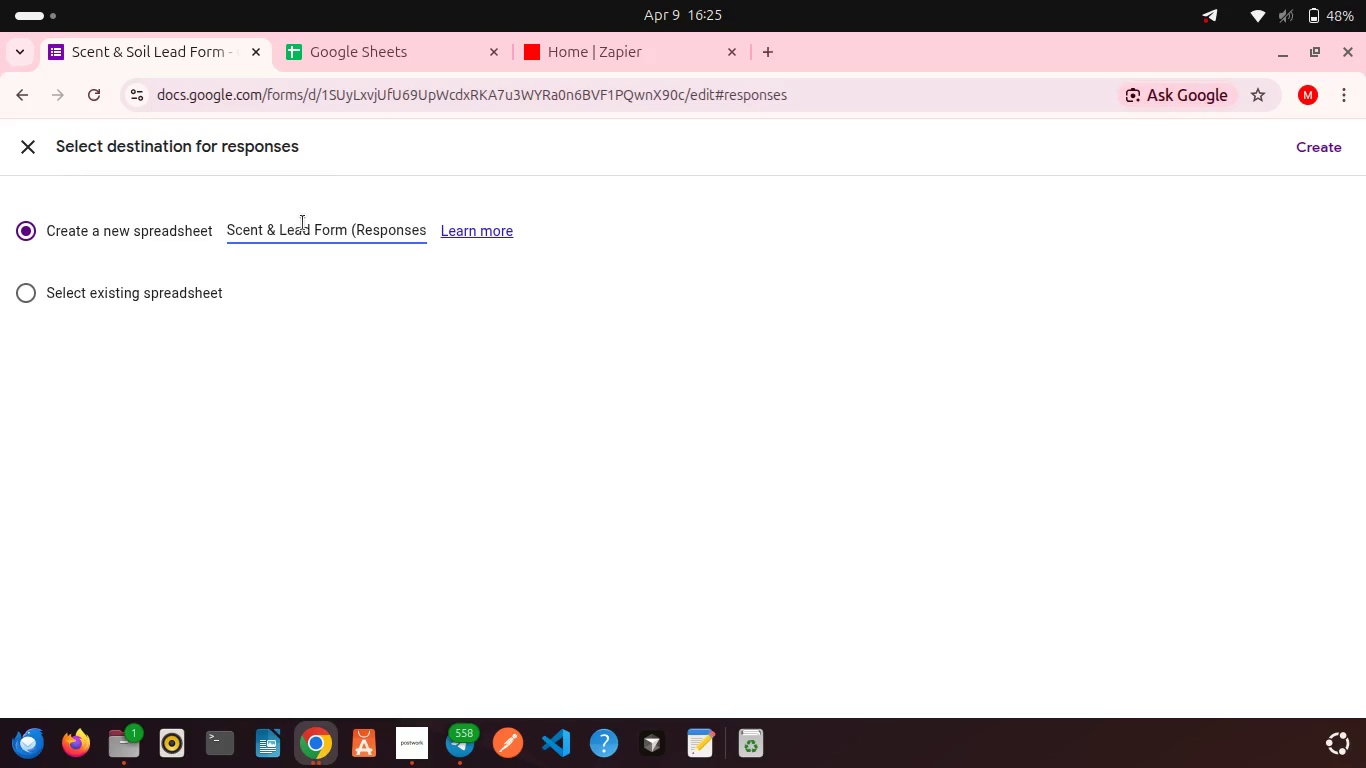 
key(Backspace)
 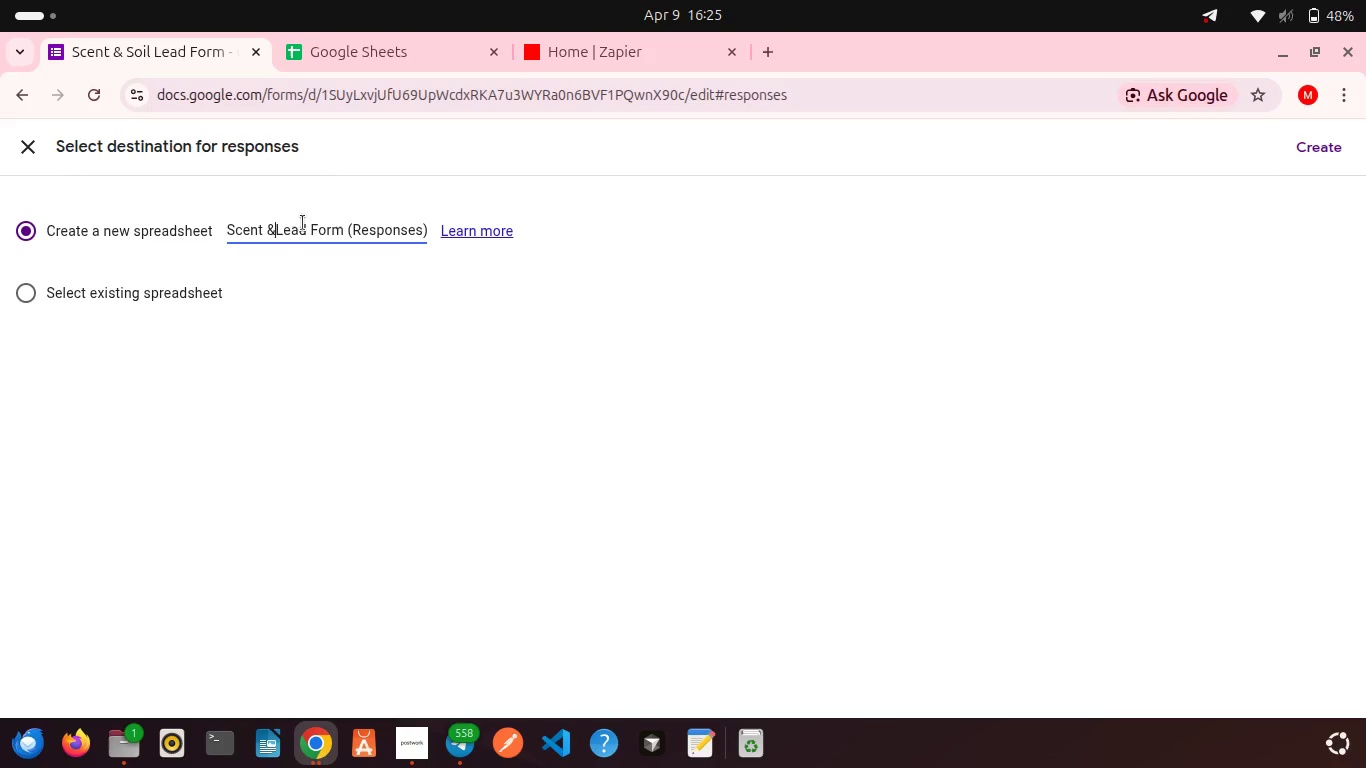 
key(Backspace)
 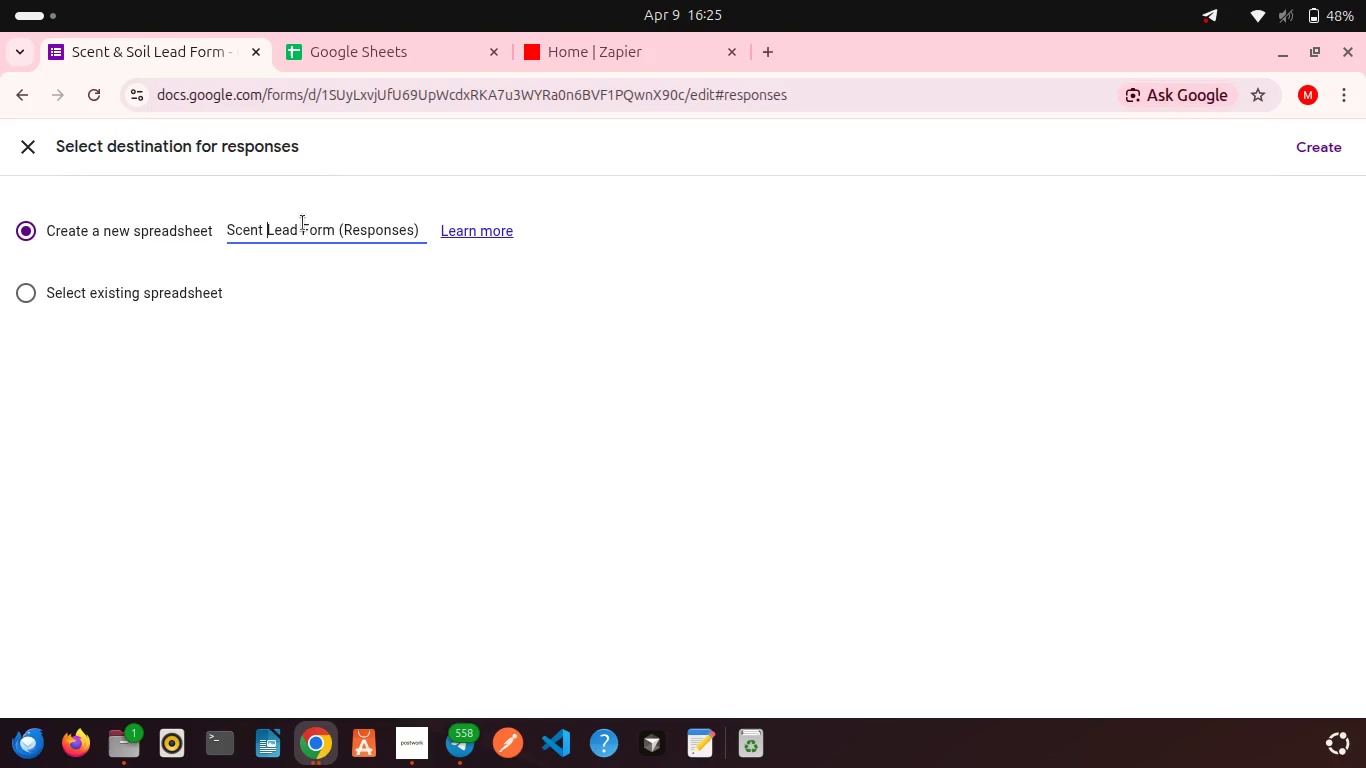 
key(Backspace)
 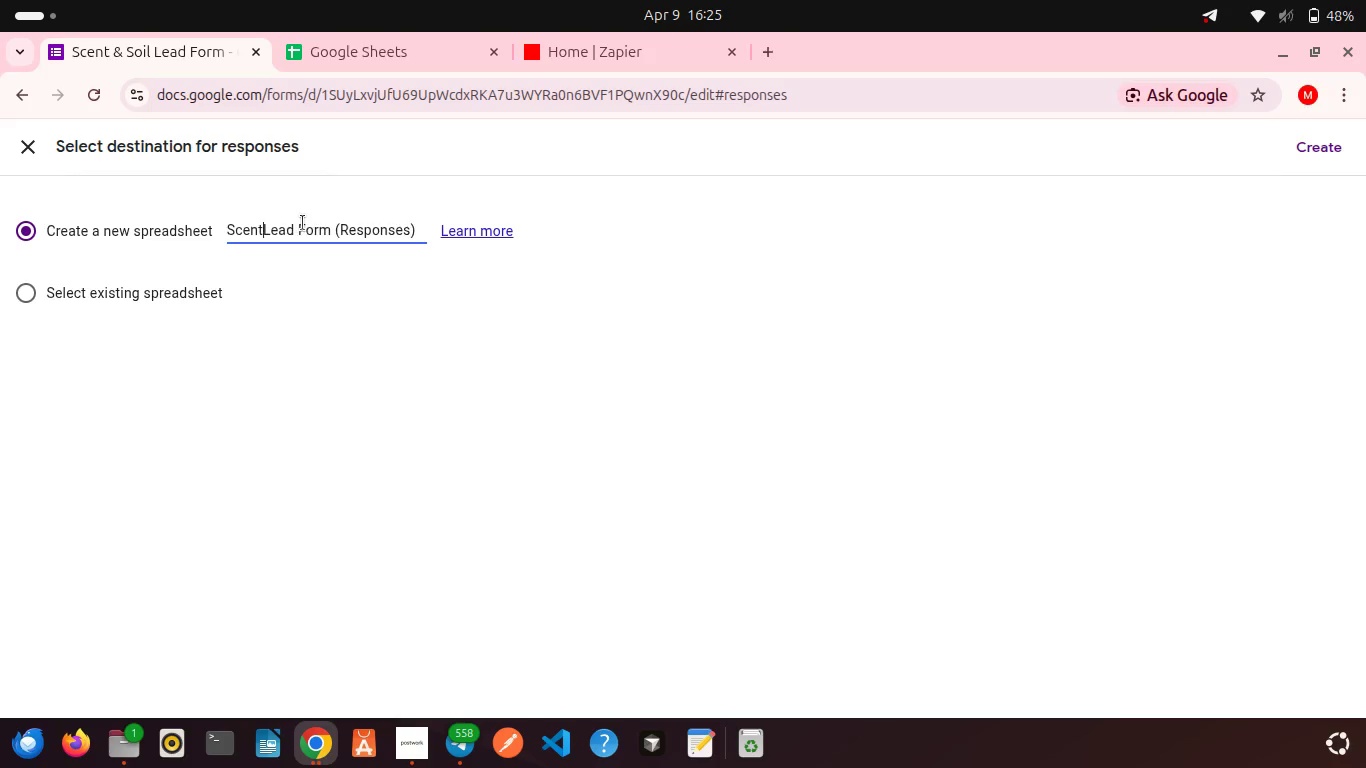 
key(Backspace)
 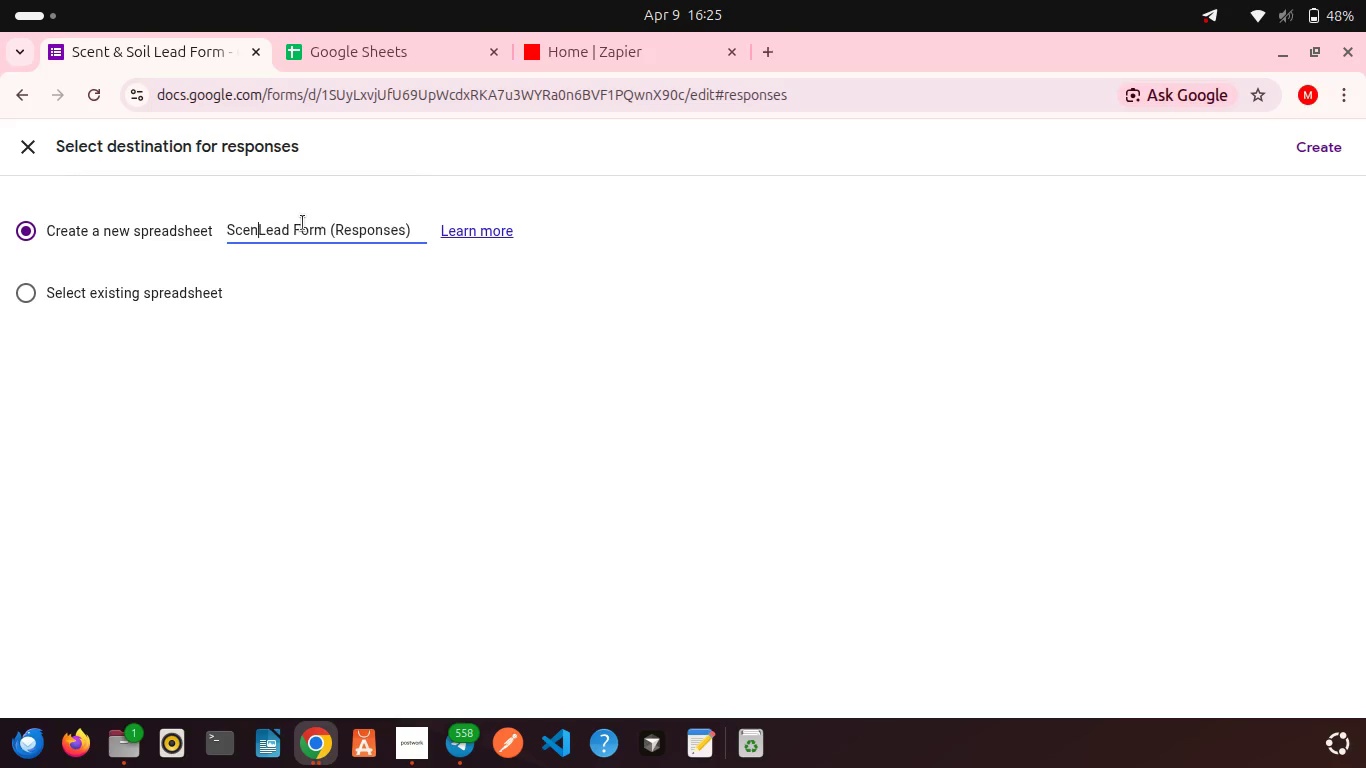 
key(Backspace)
 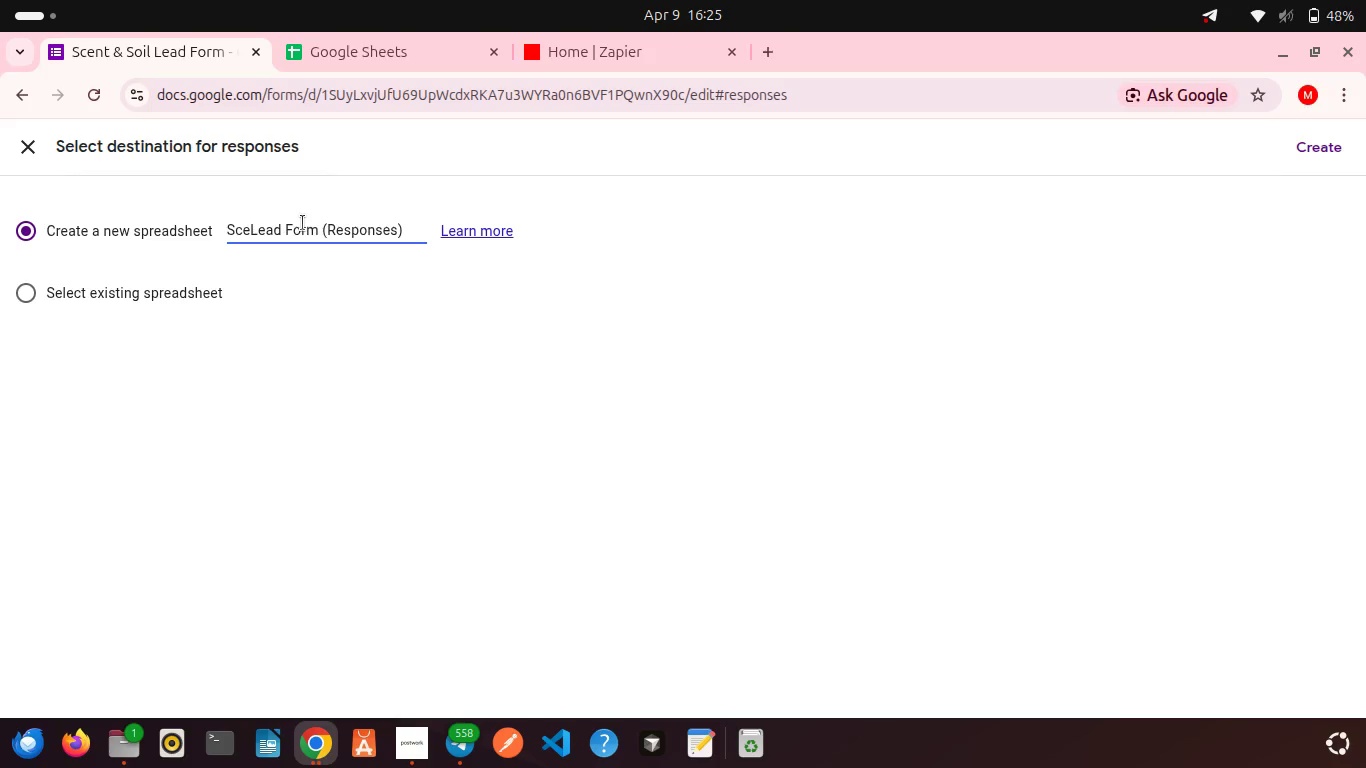 
key(Backspace)
 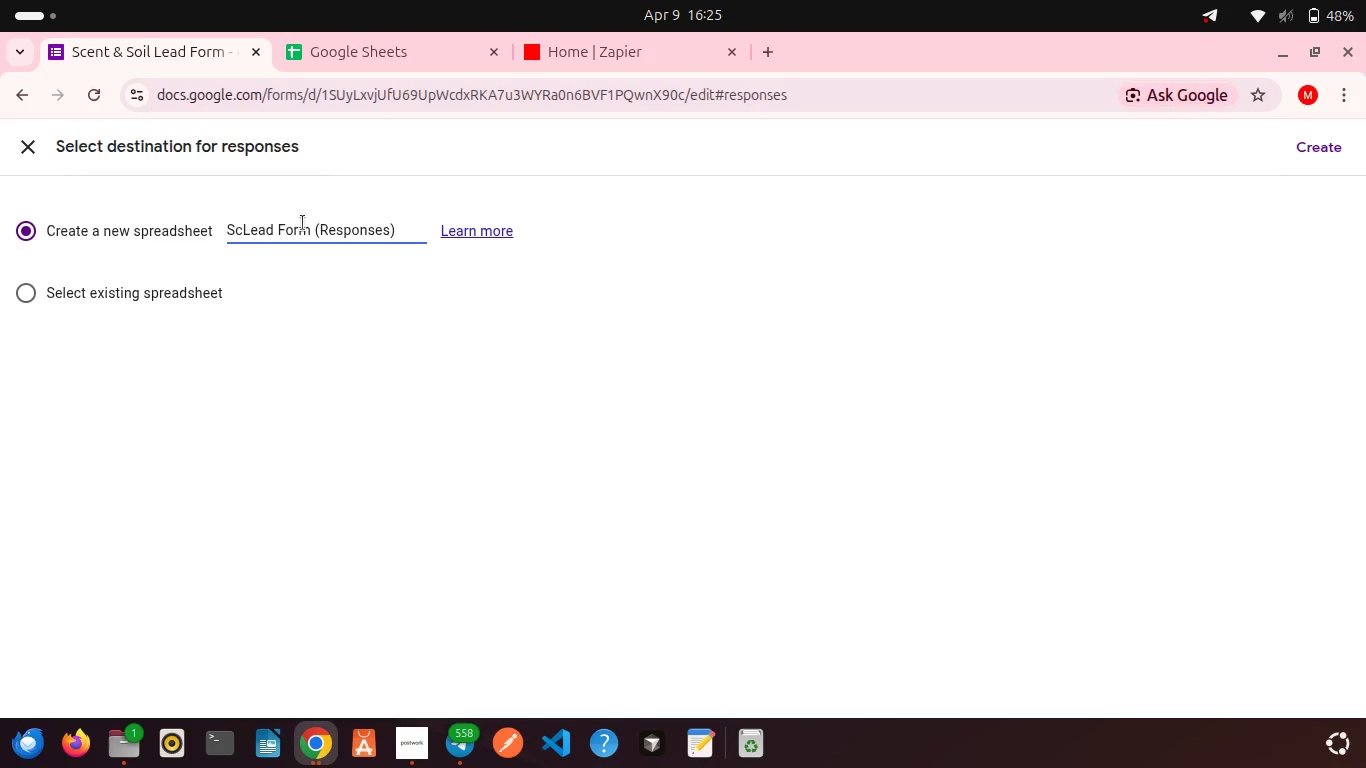 
key(Backspace)
 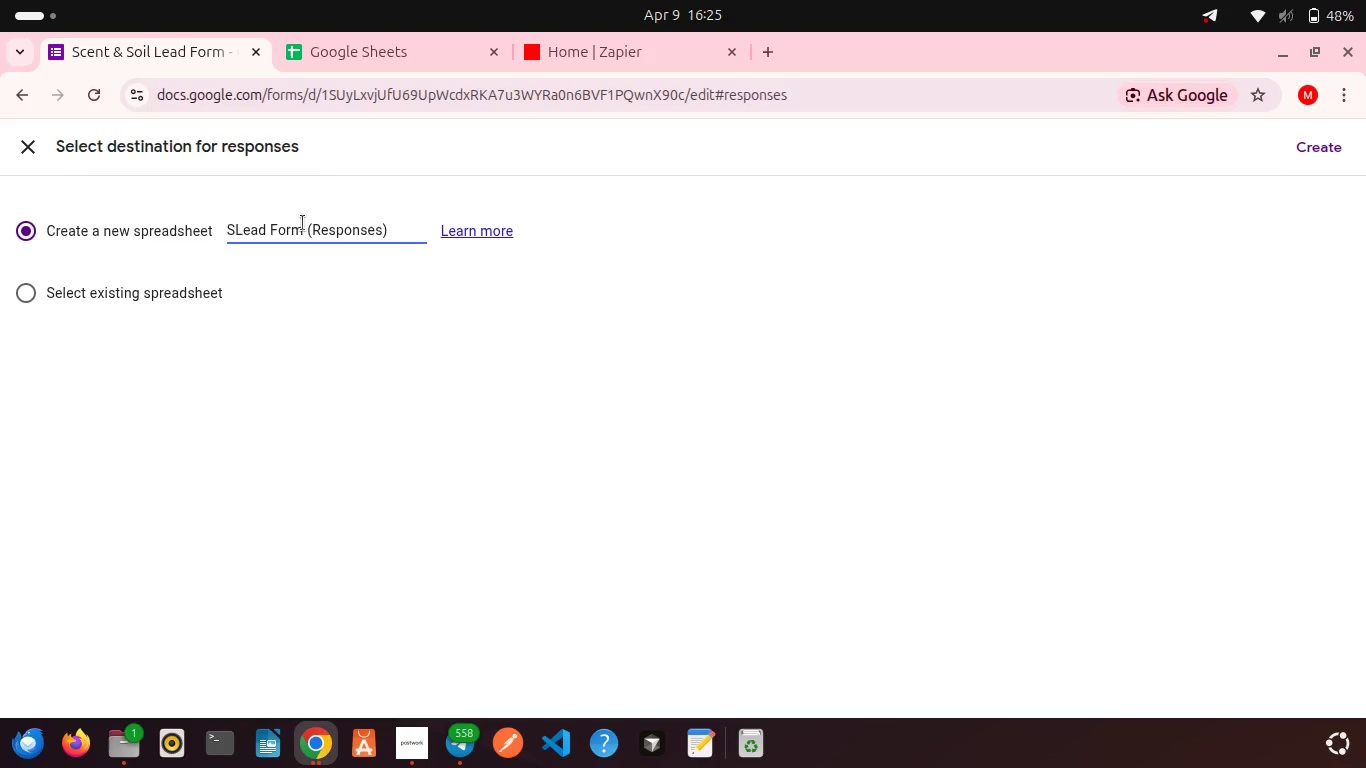 
key(Backspace)
 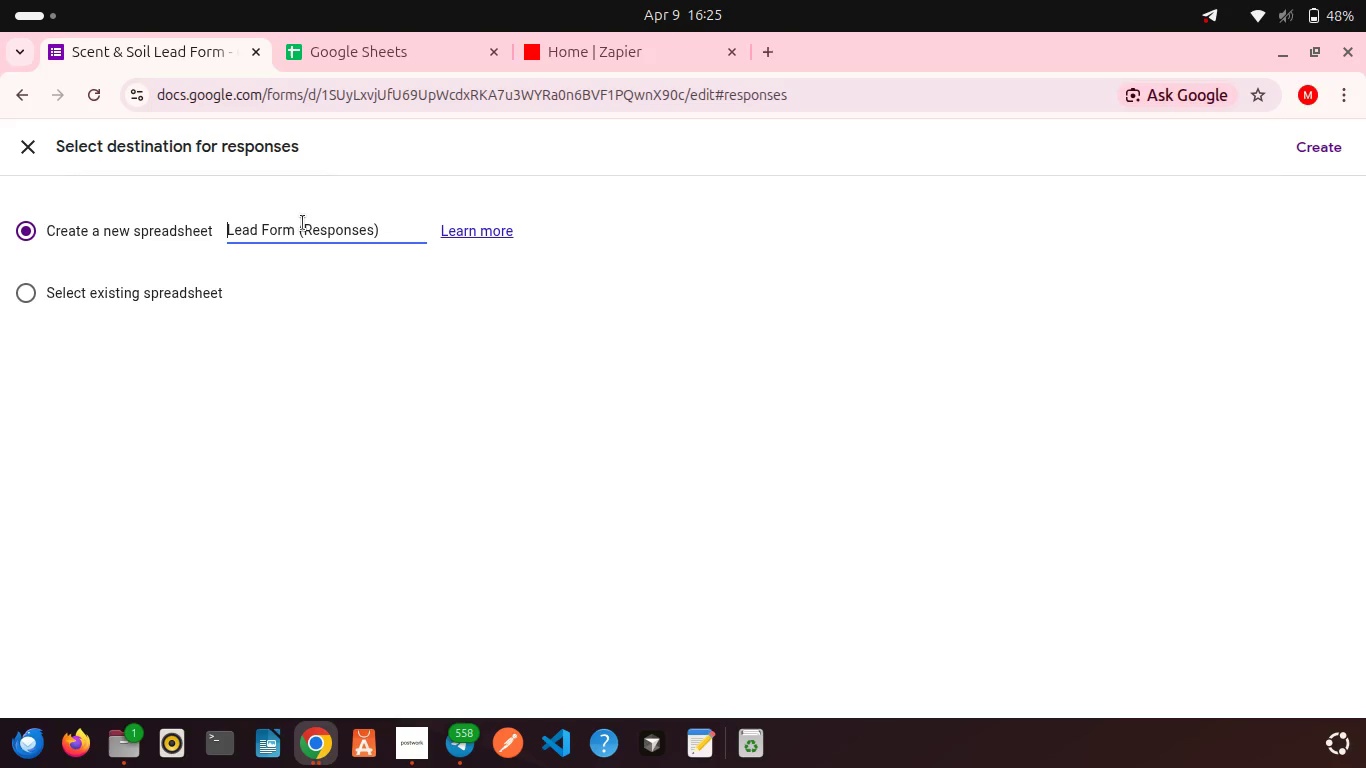 
key(Backspace)
 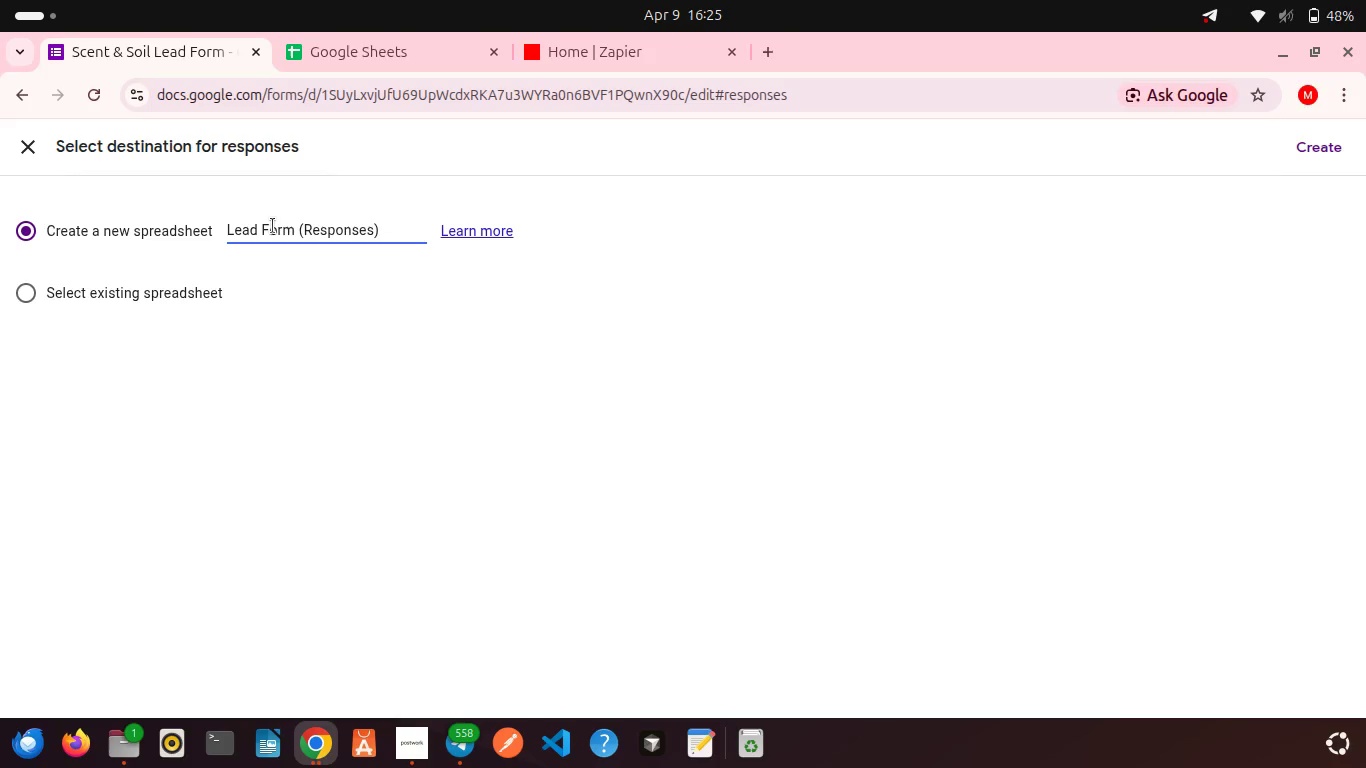 
left_click([273, 226])
 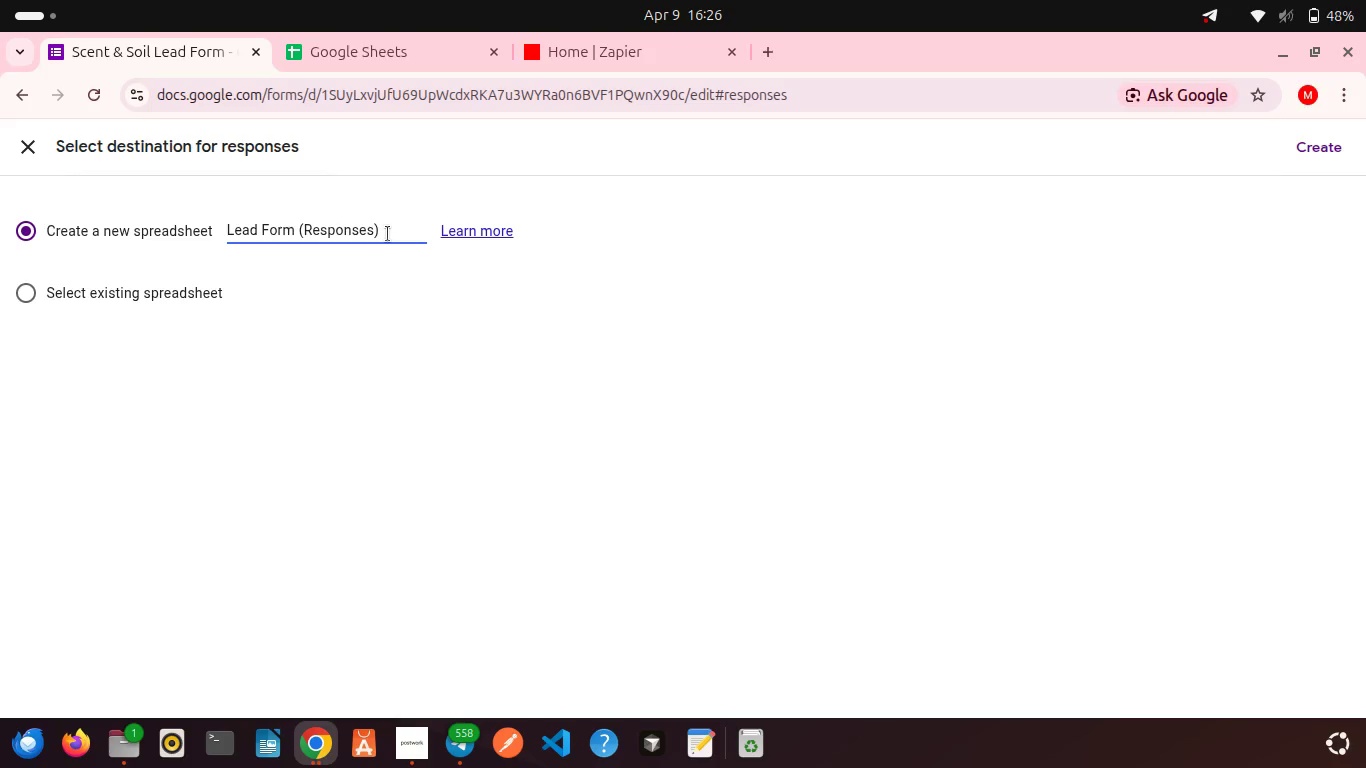 
left_click_drag(start_coordinate=[388, 234], to_coordinate=[289, 232])
 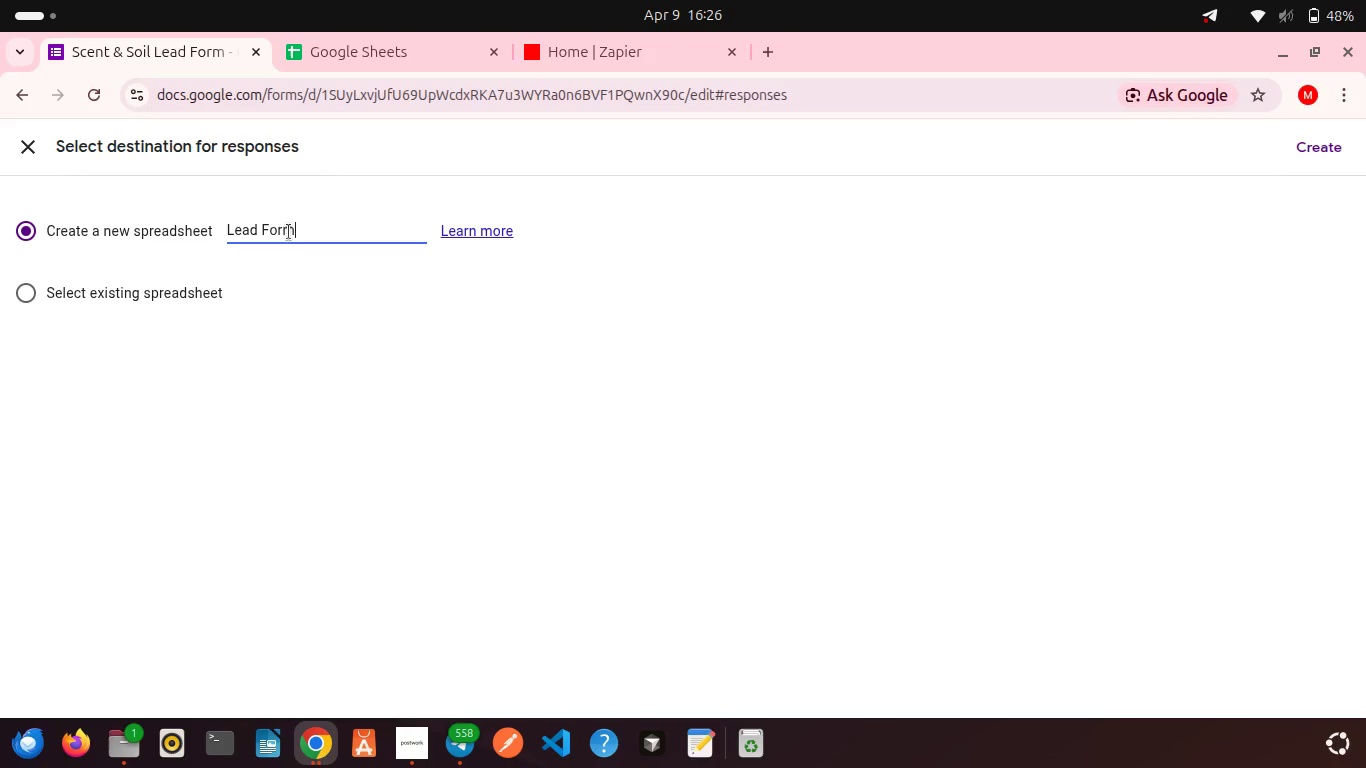 
key(Backspace)
key(Backspace)
key(Backspace)
key(Backspace)
key(Backspace)
key(Backspace)
type( Database - Scent & Soil)
 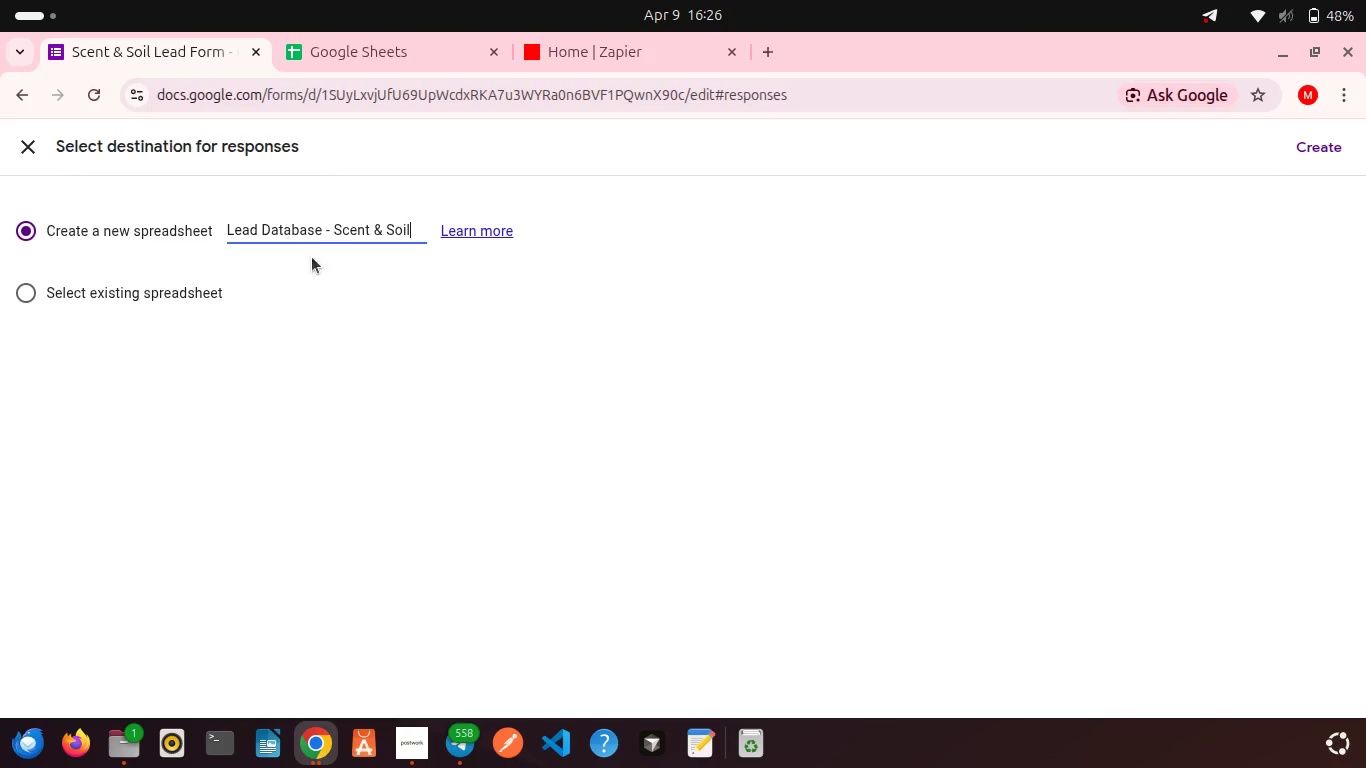 
left_click([326, 280])
 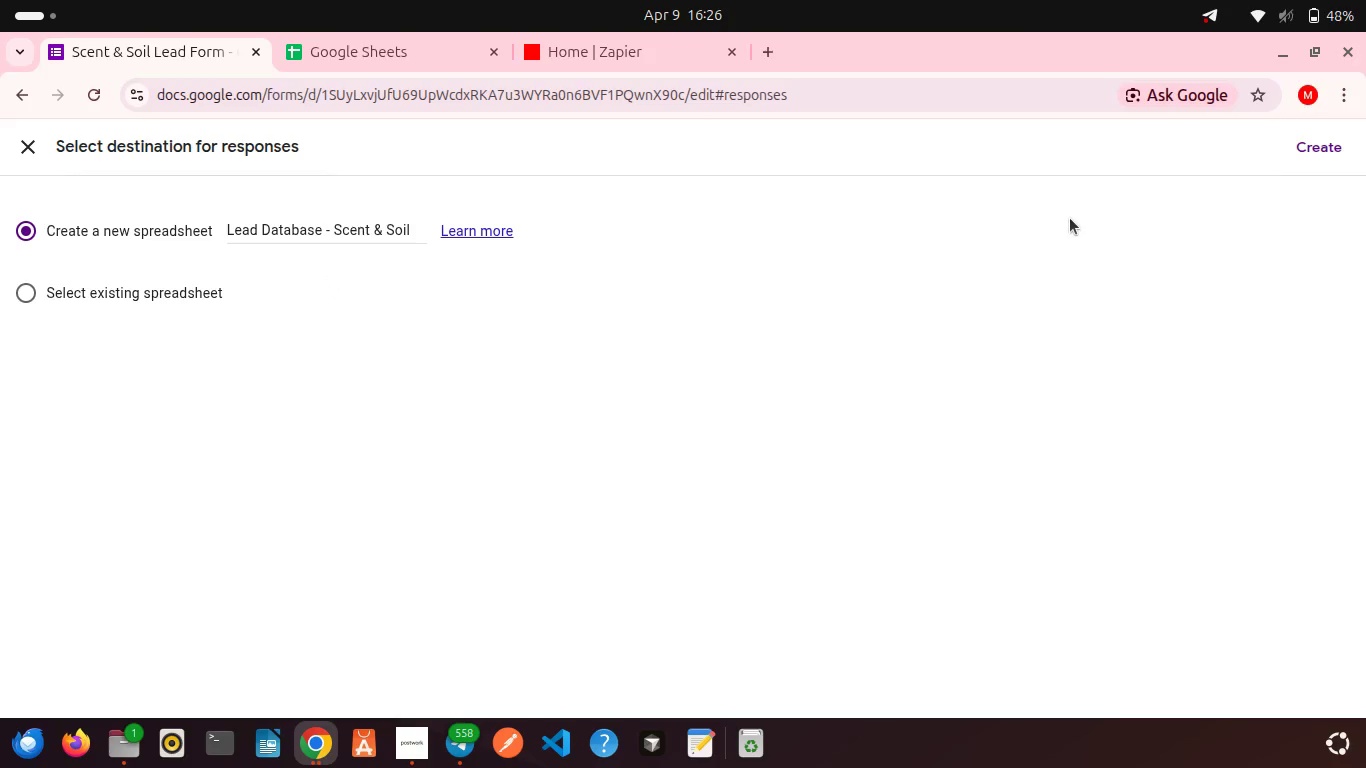 
left_click([1316, 148])
 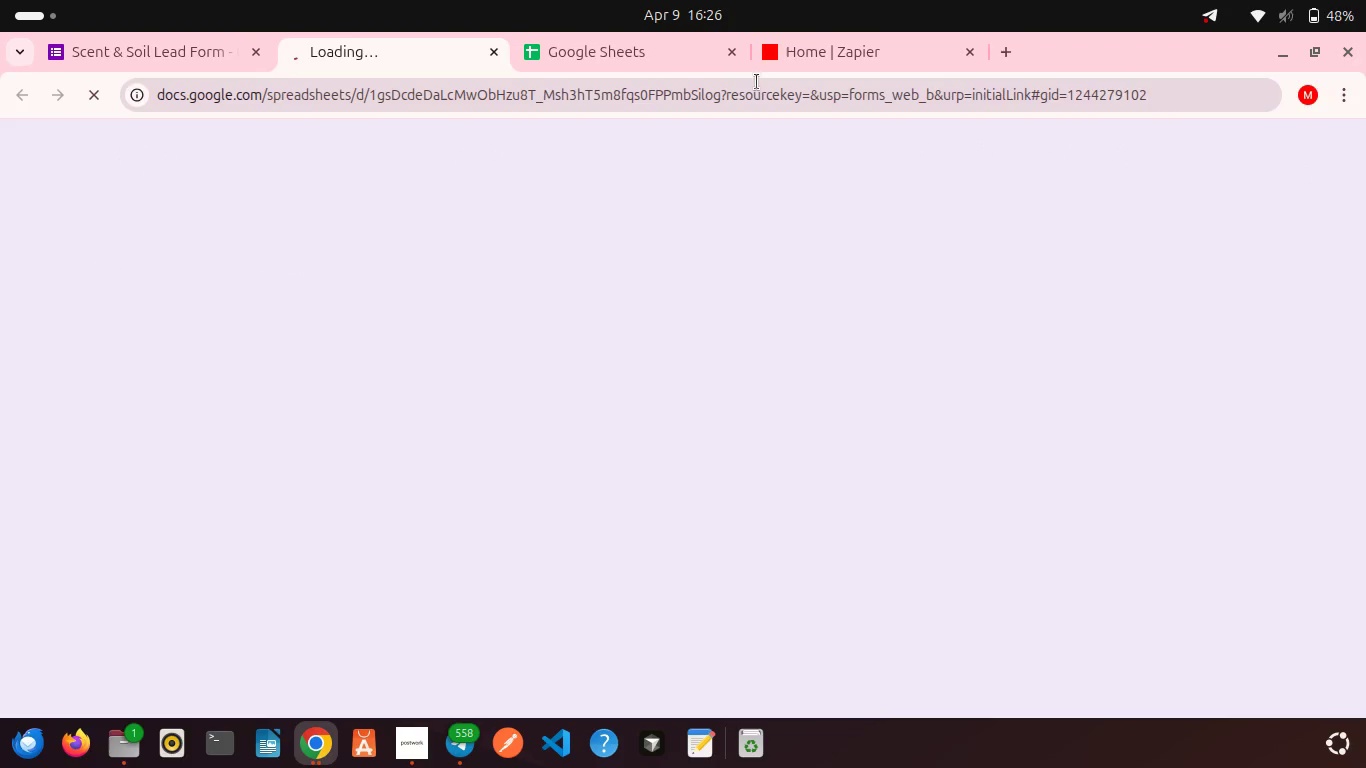 
left_click([729, 53])
 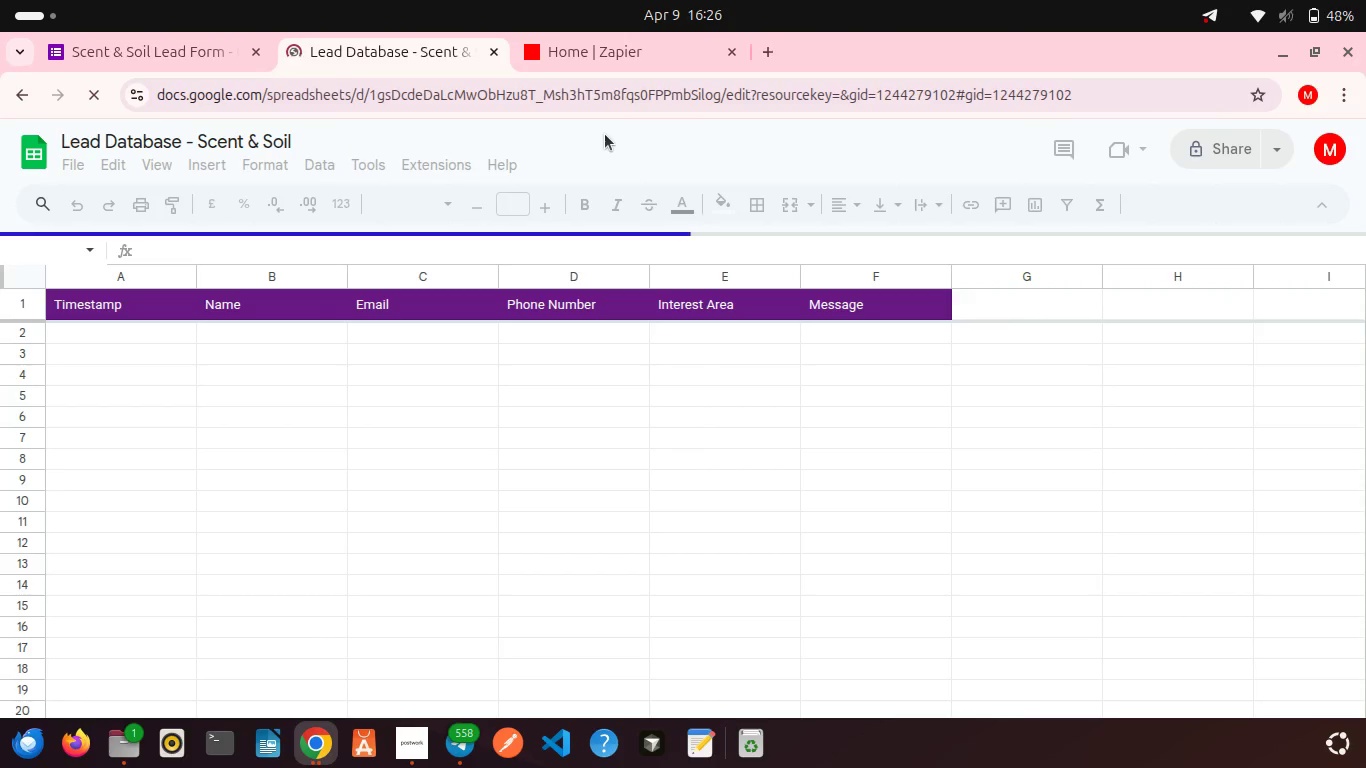 
wait(8.86)
 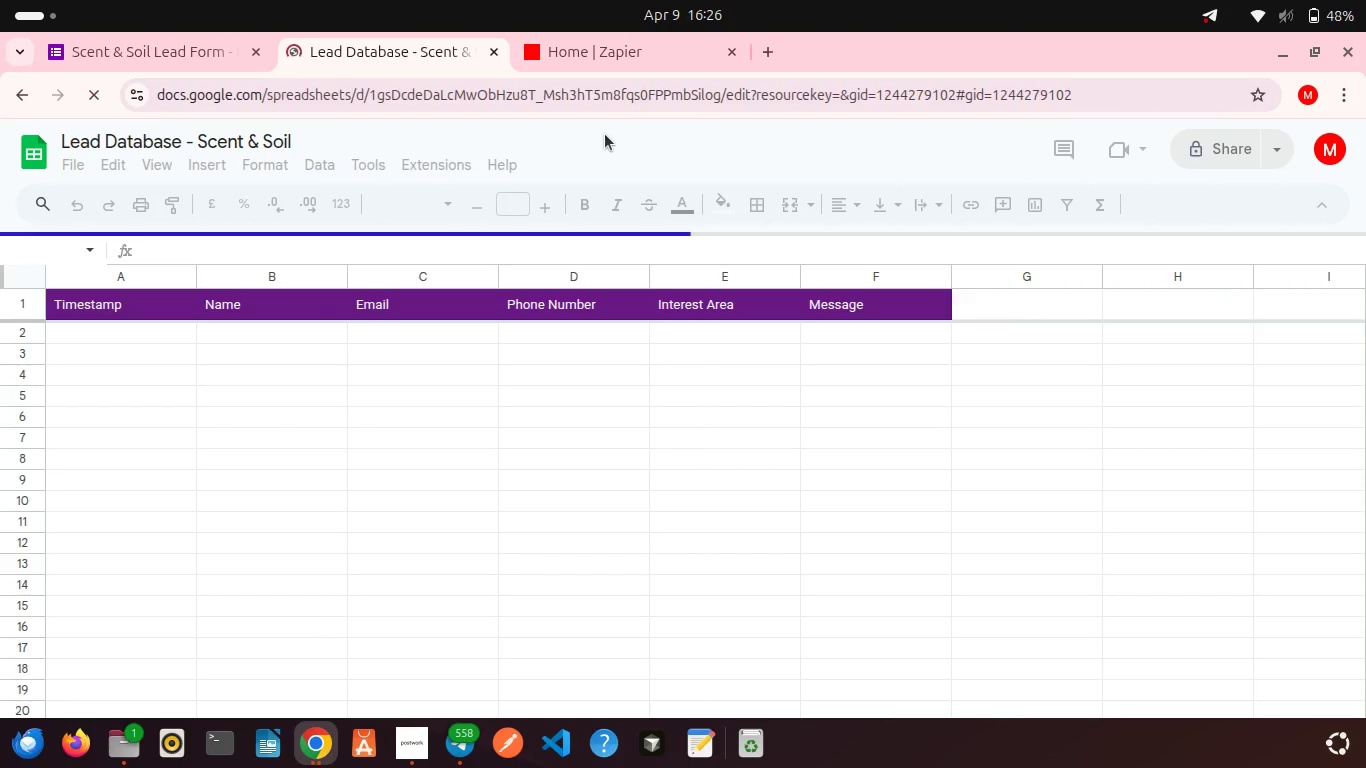 
left_click([801, 399])
 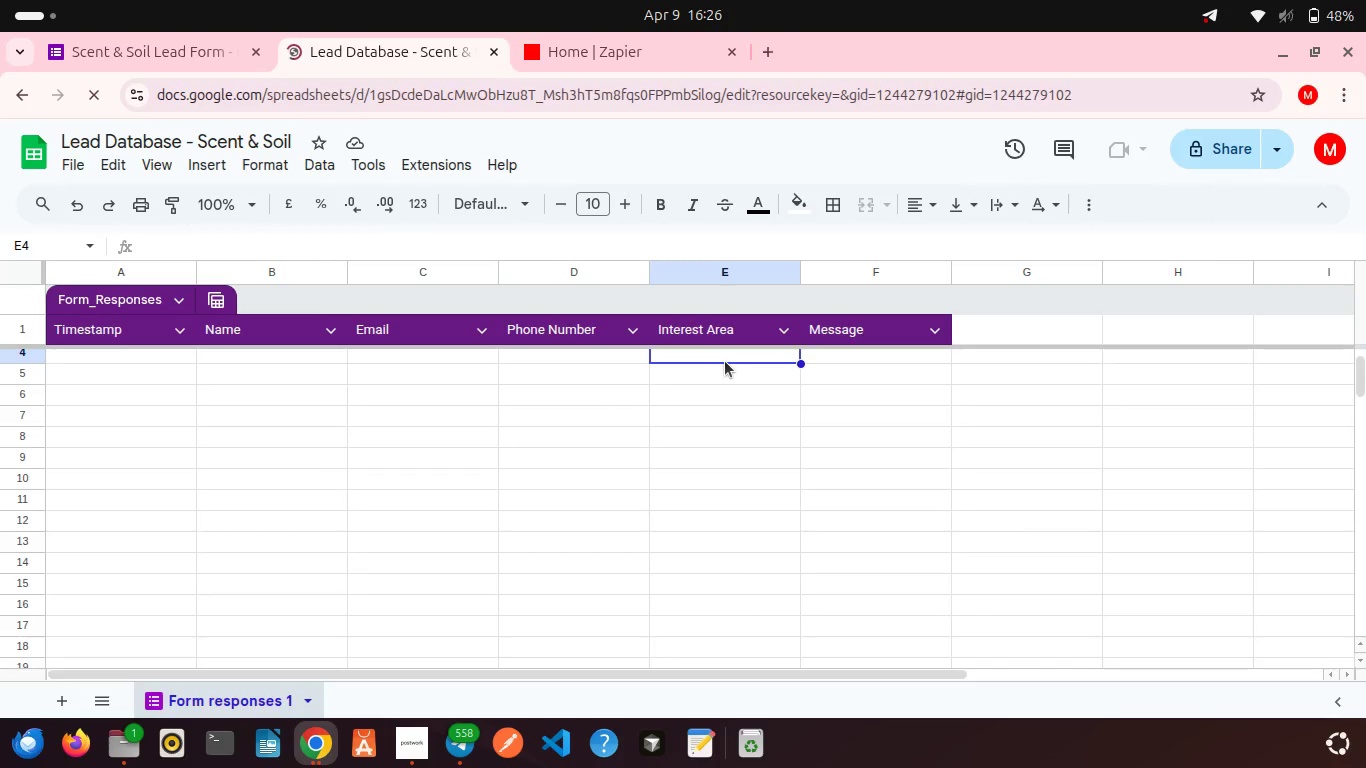 
left_click([845, 332])
 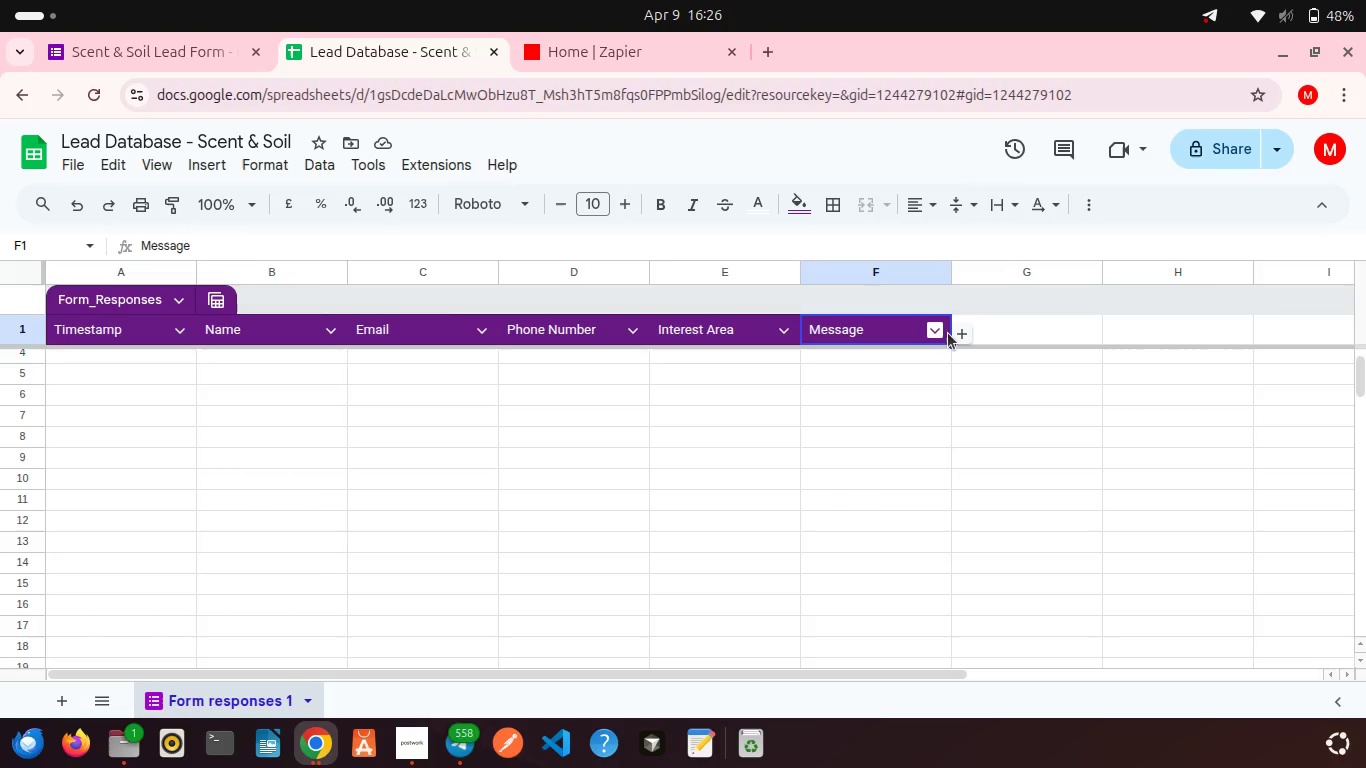 
left_click([958, 330])
 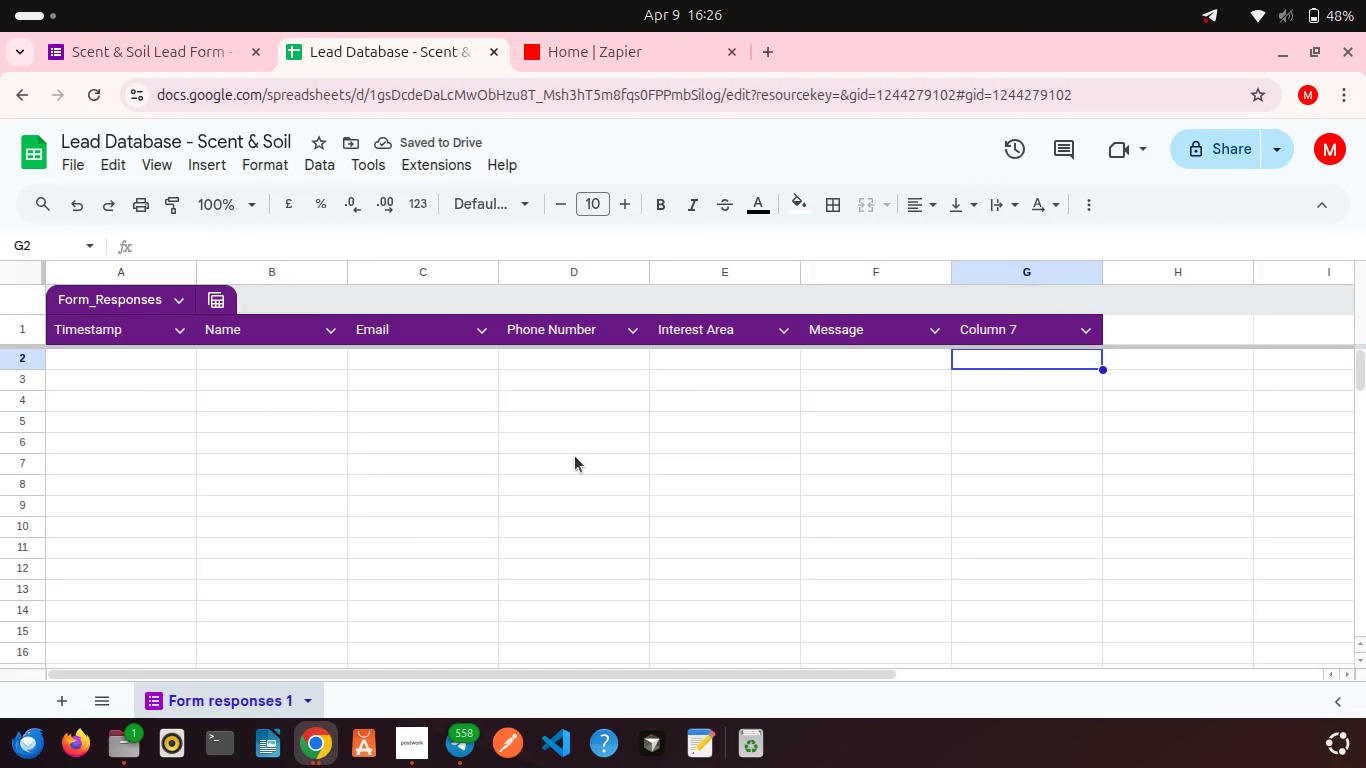 
wait(7.66)
 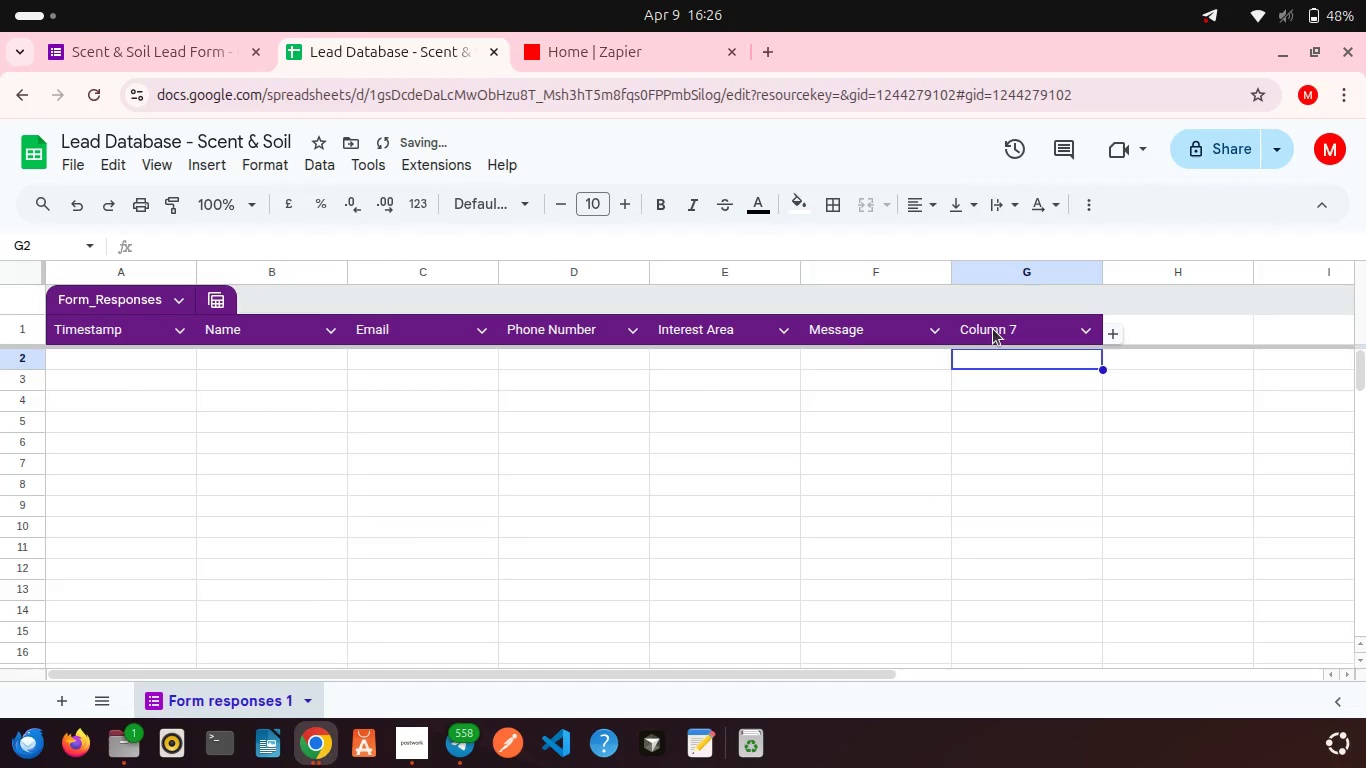 
scroll: coordinate [575, 456], scroll_direction: down, amount: 1.0
 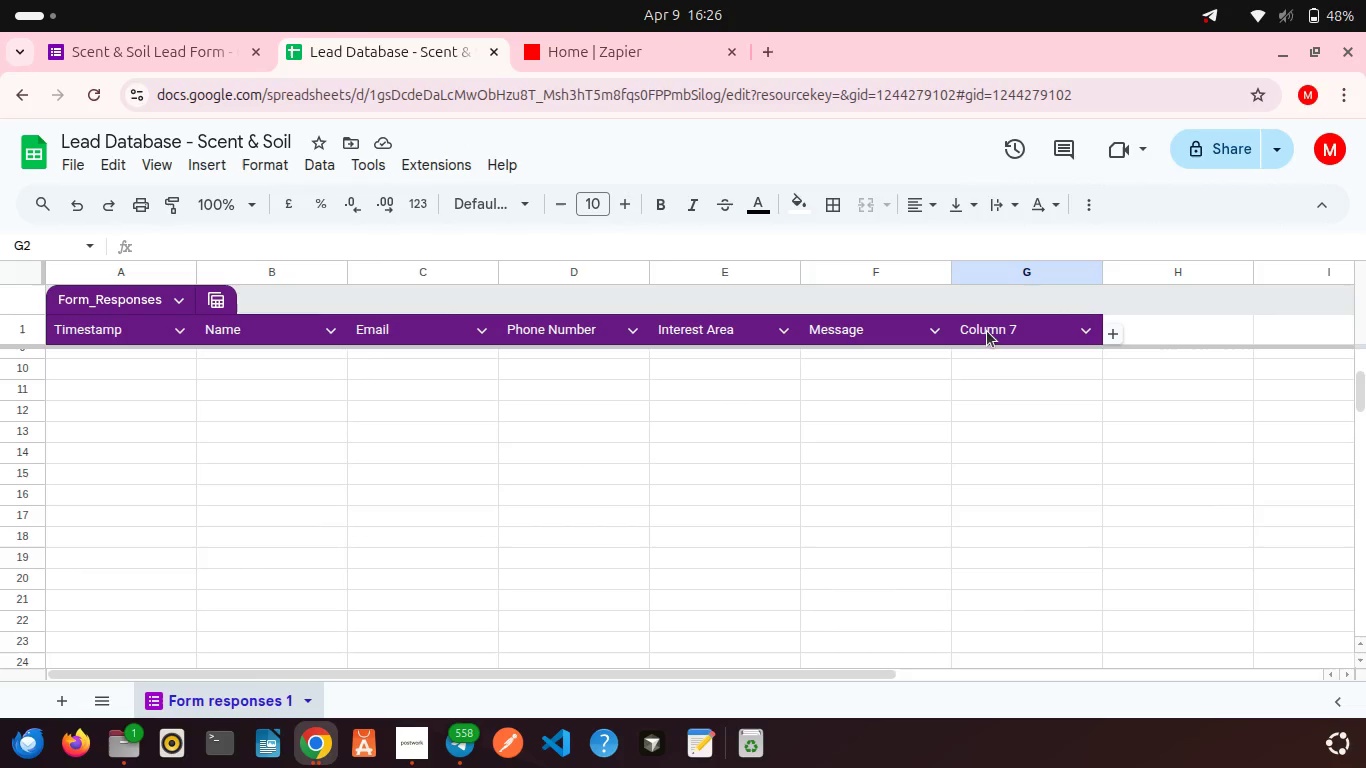 
double_click([987, 331])
 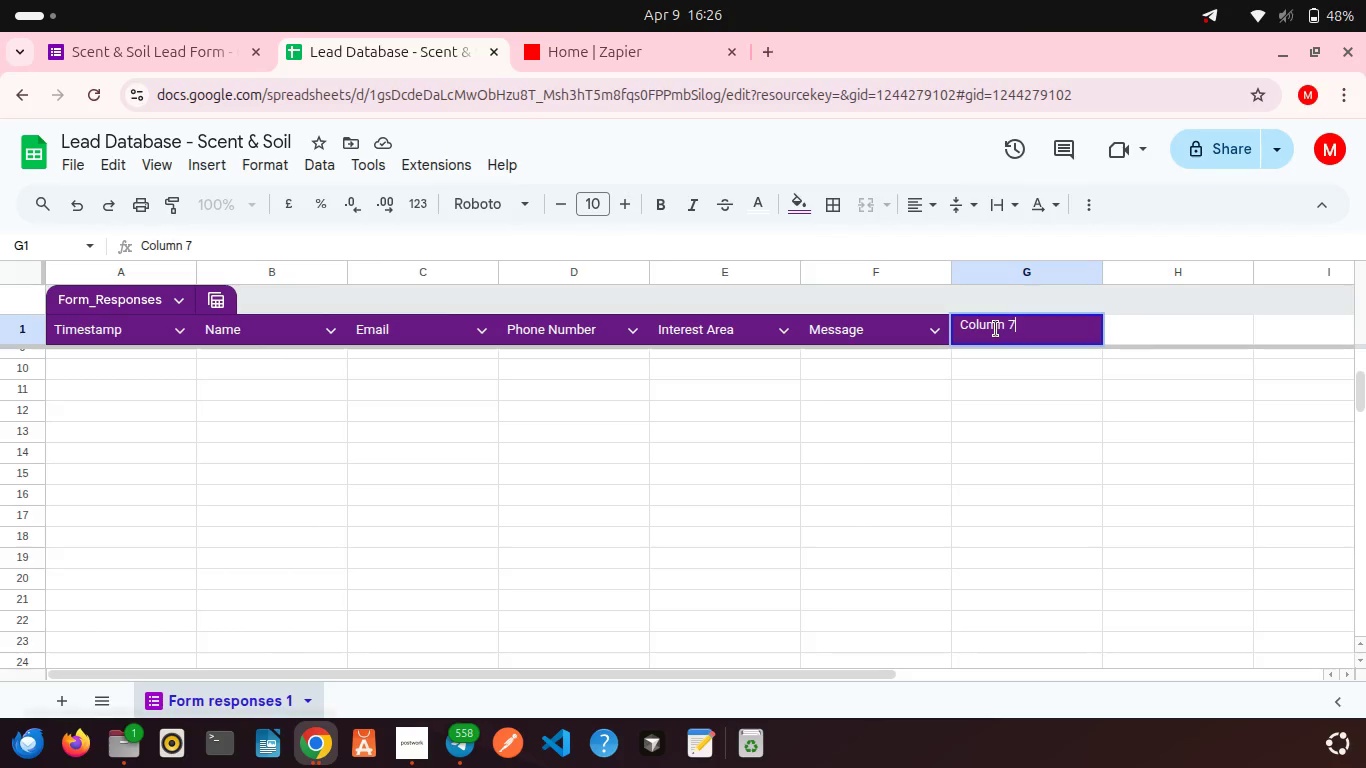 
left_click([996, 329])
 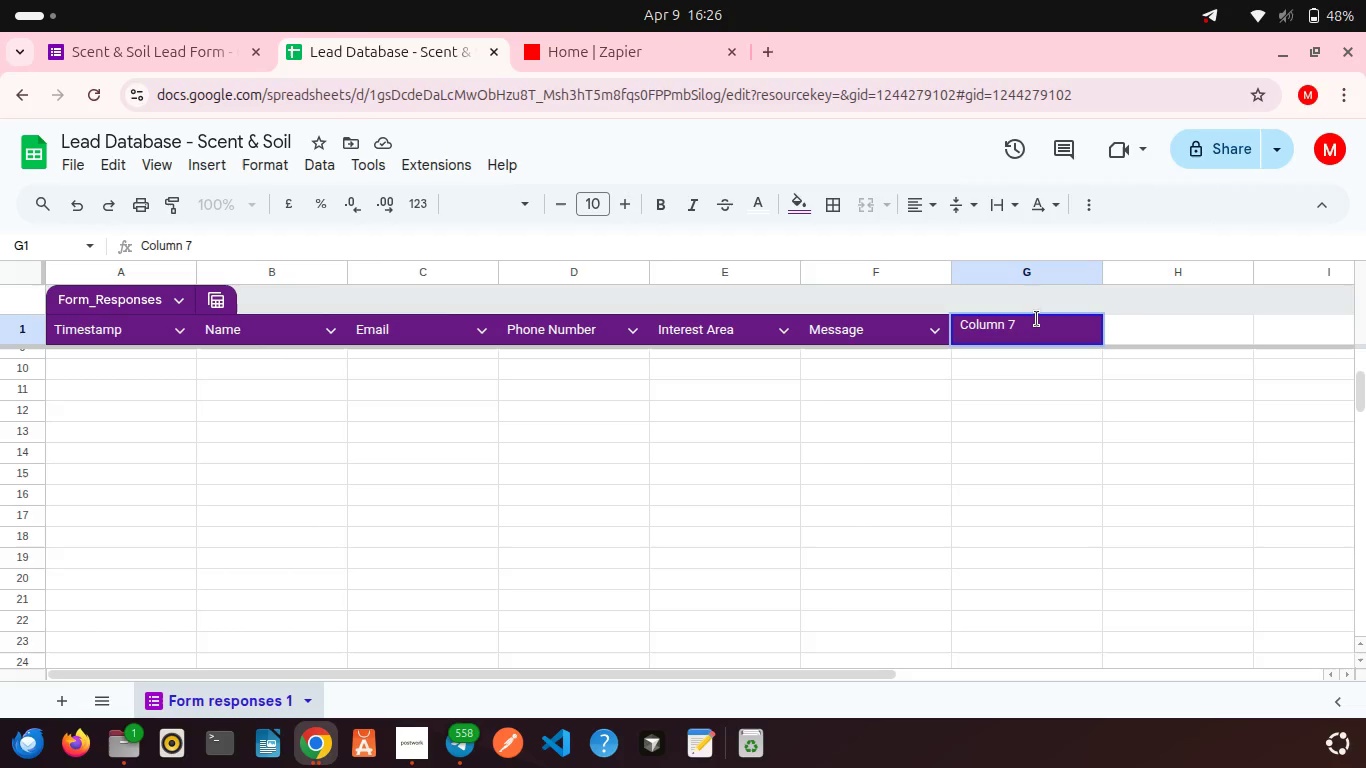 
left_click([1037, 319])
 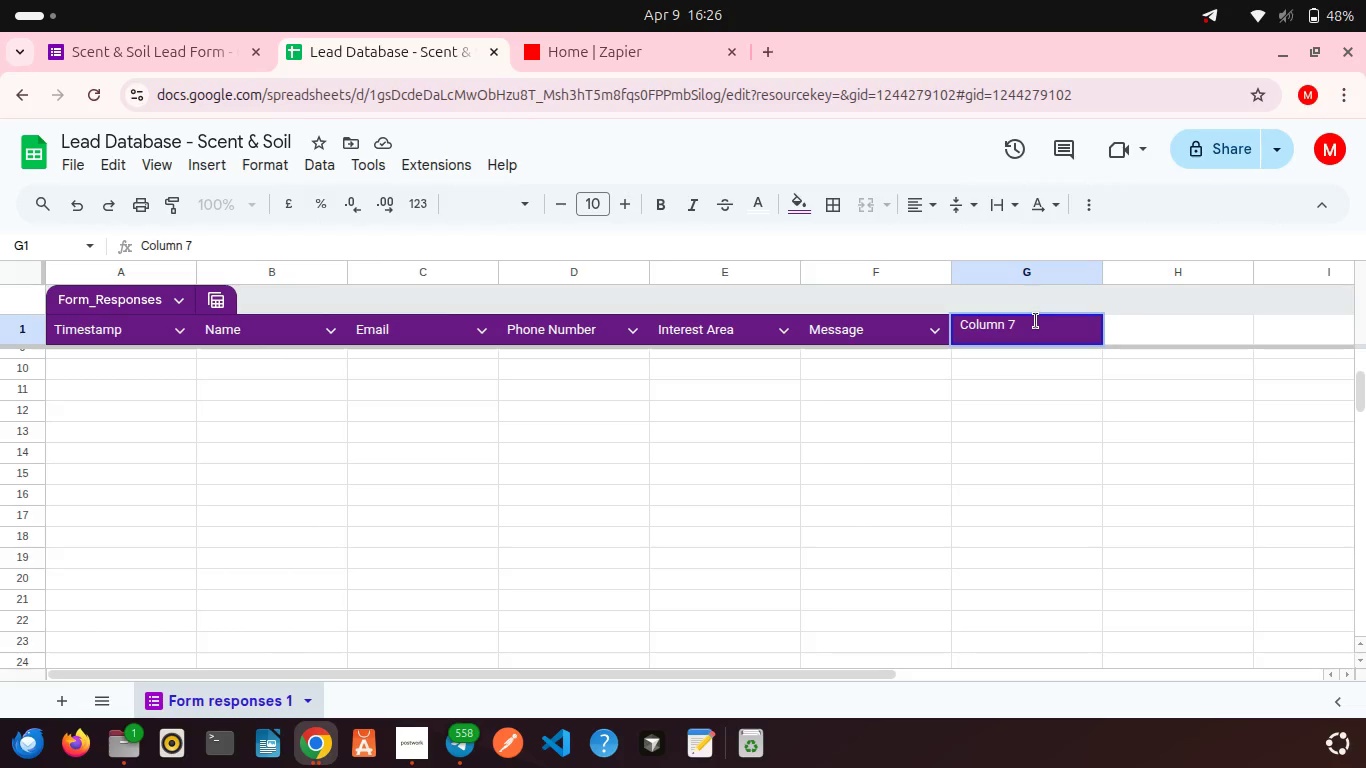 
key(Backspace)
key(Backspace)
key(Backspace)
key(Backspace)
key(Backspace)
key(Backspace)
key(Backspace)
key(Backspace)
type(Capture Timestap)
 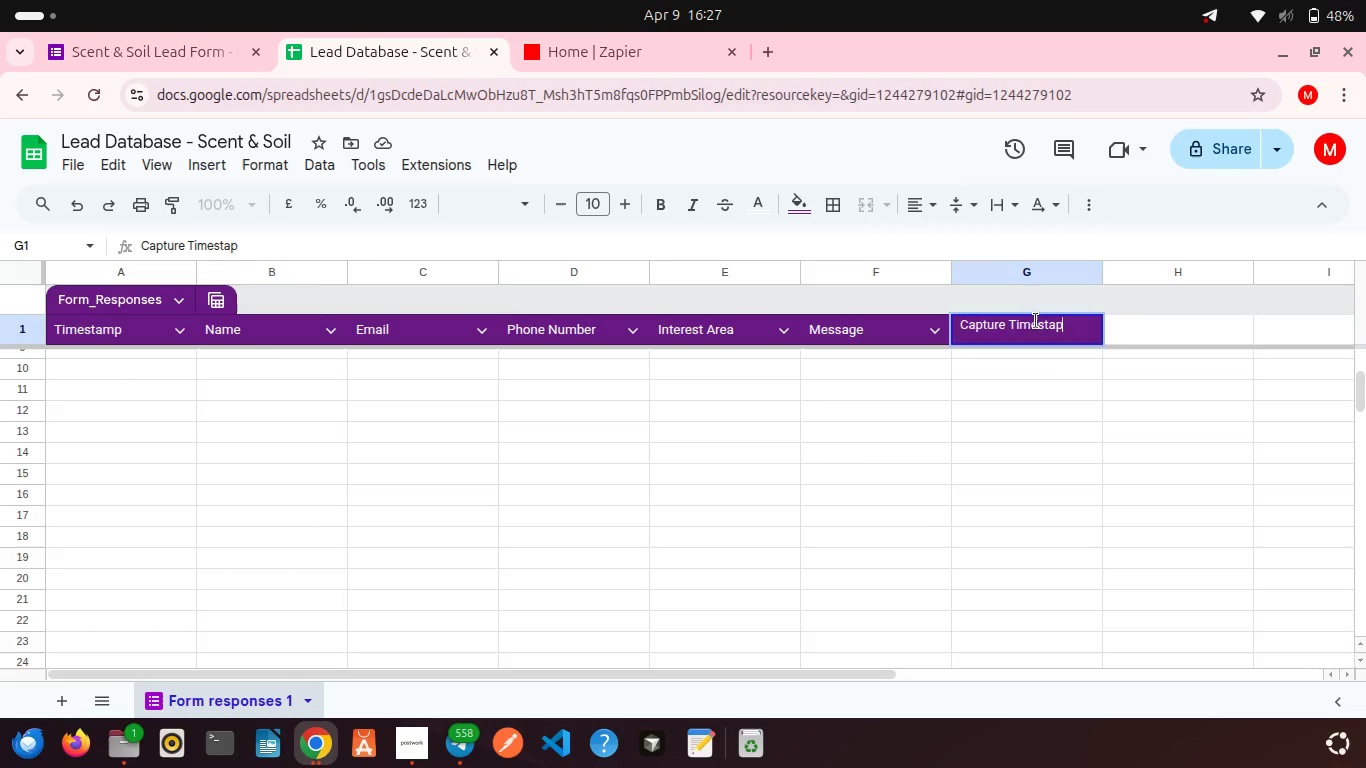 
left_click([1000, 359])
 